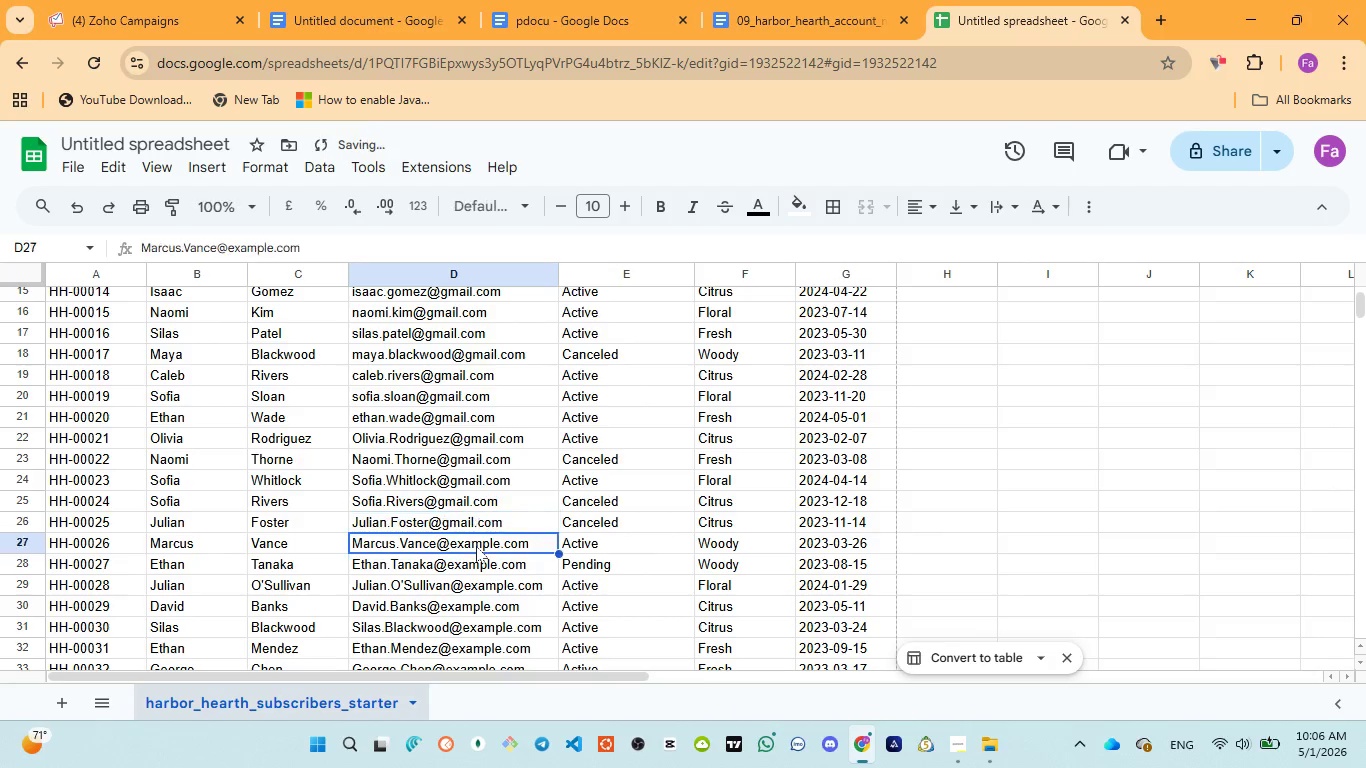 
double_click([476, 546])
 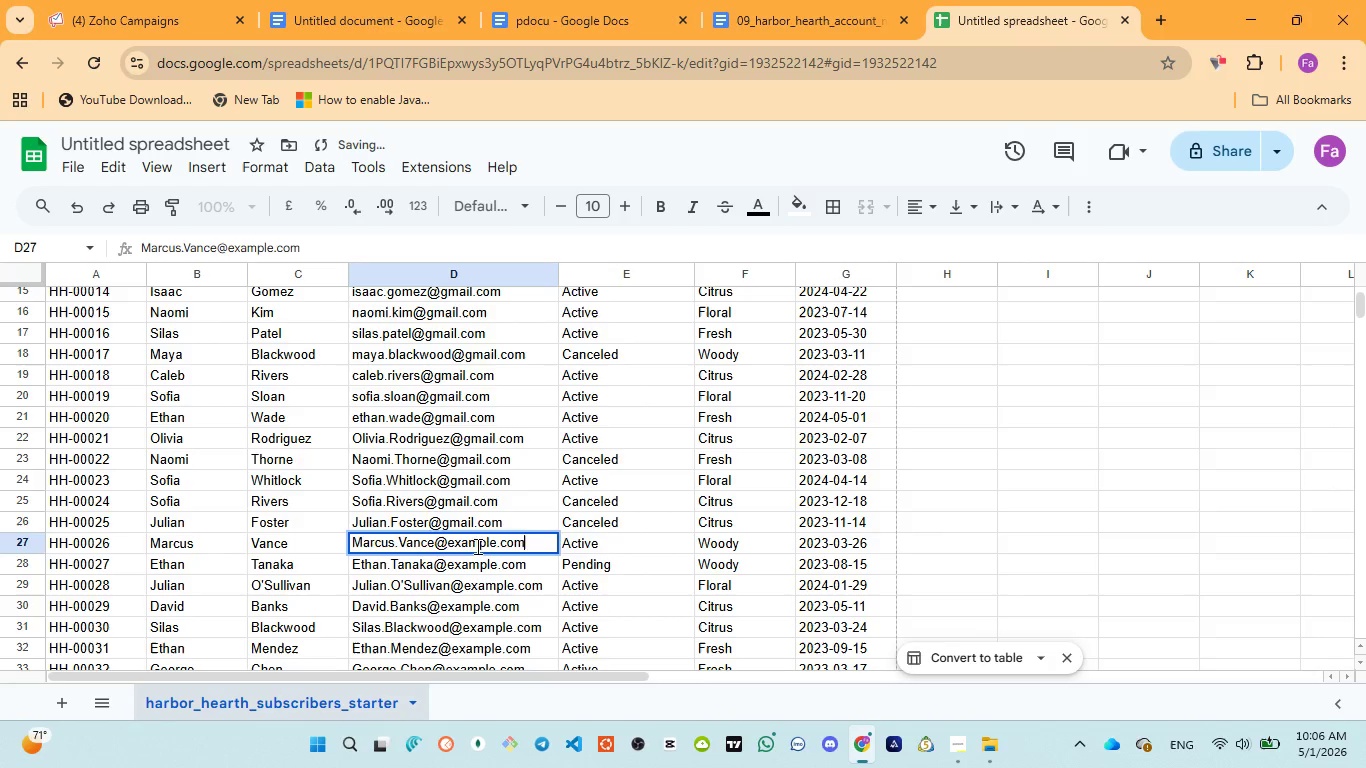 
triple_click([476, 546])
 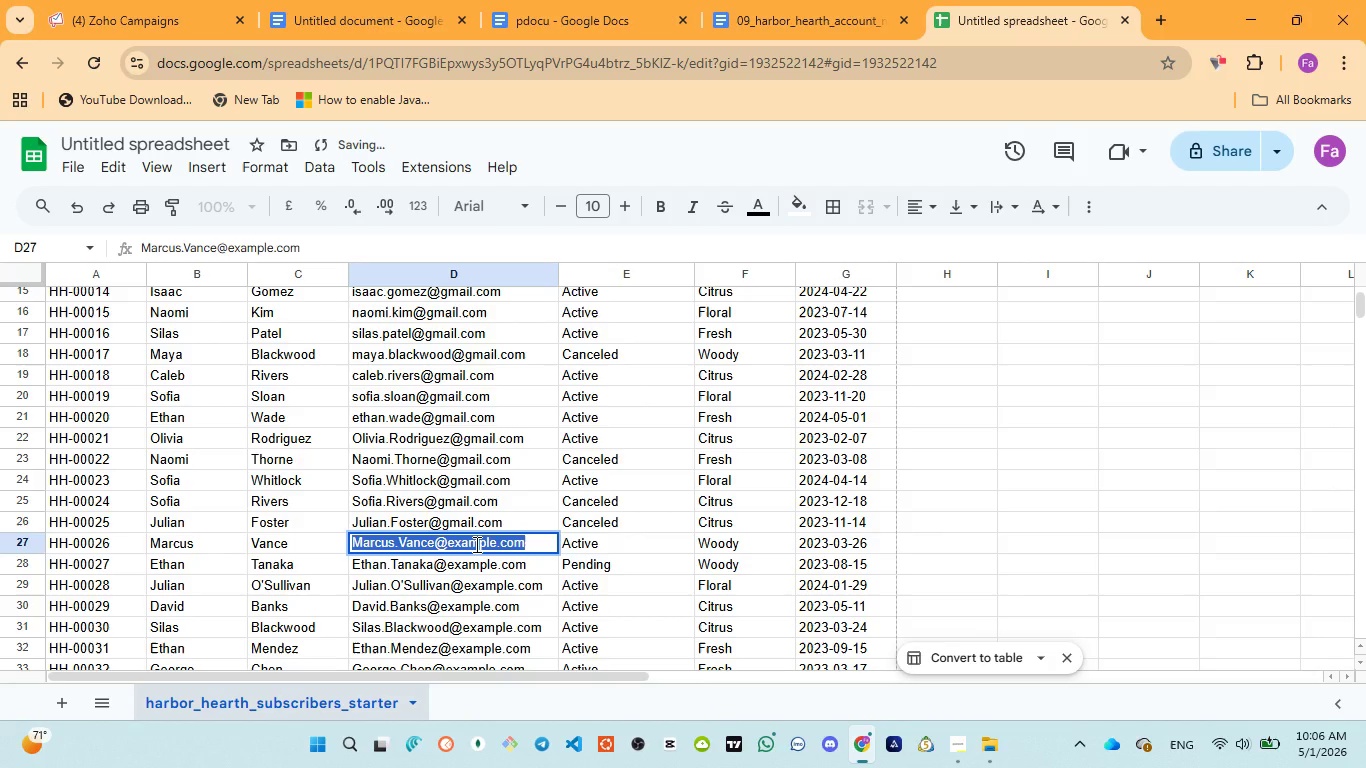 
triple_click([475, 544])
 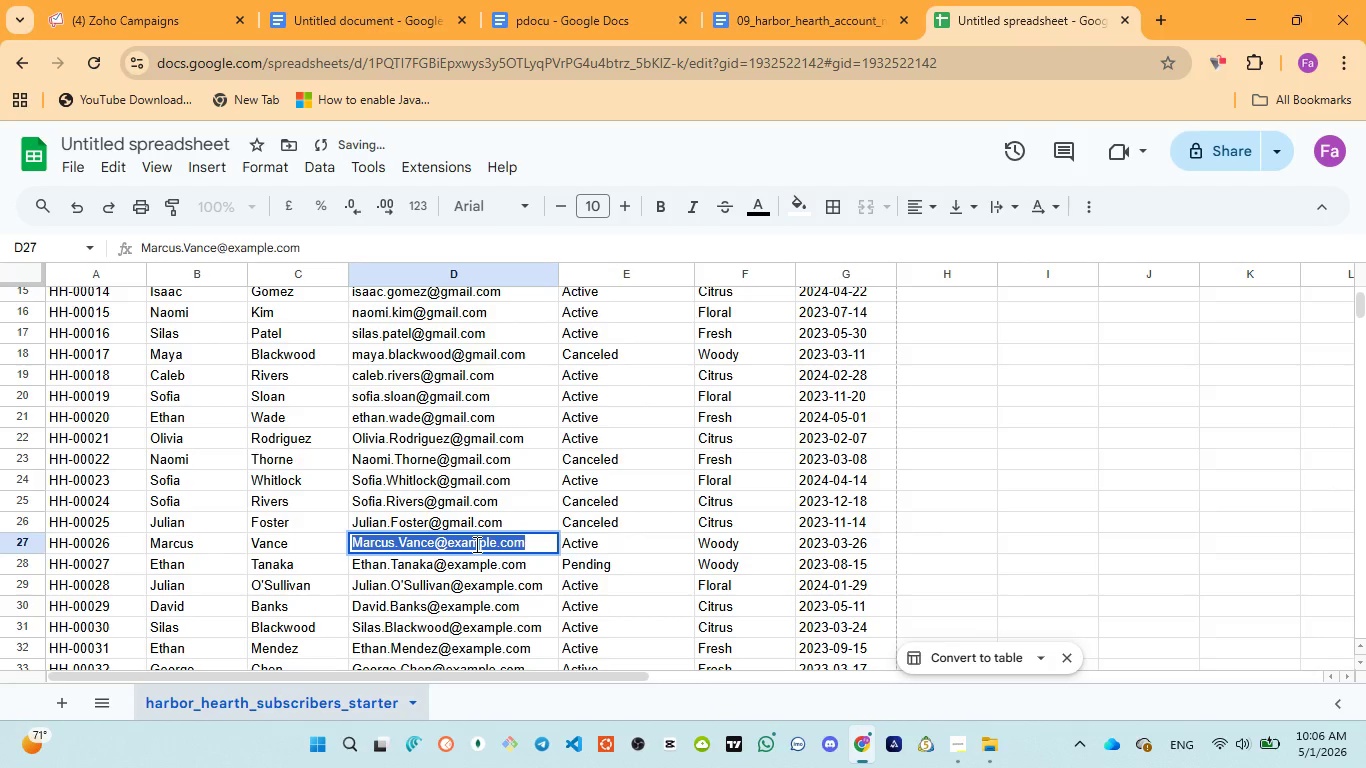 
triple_click([475, 544])
 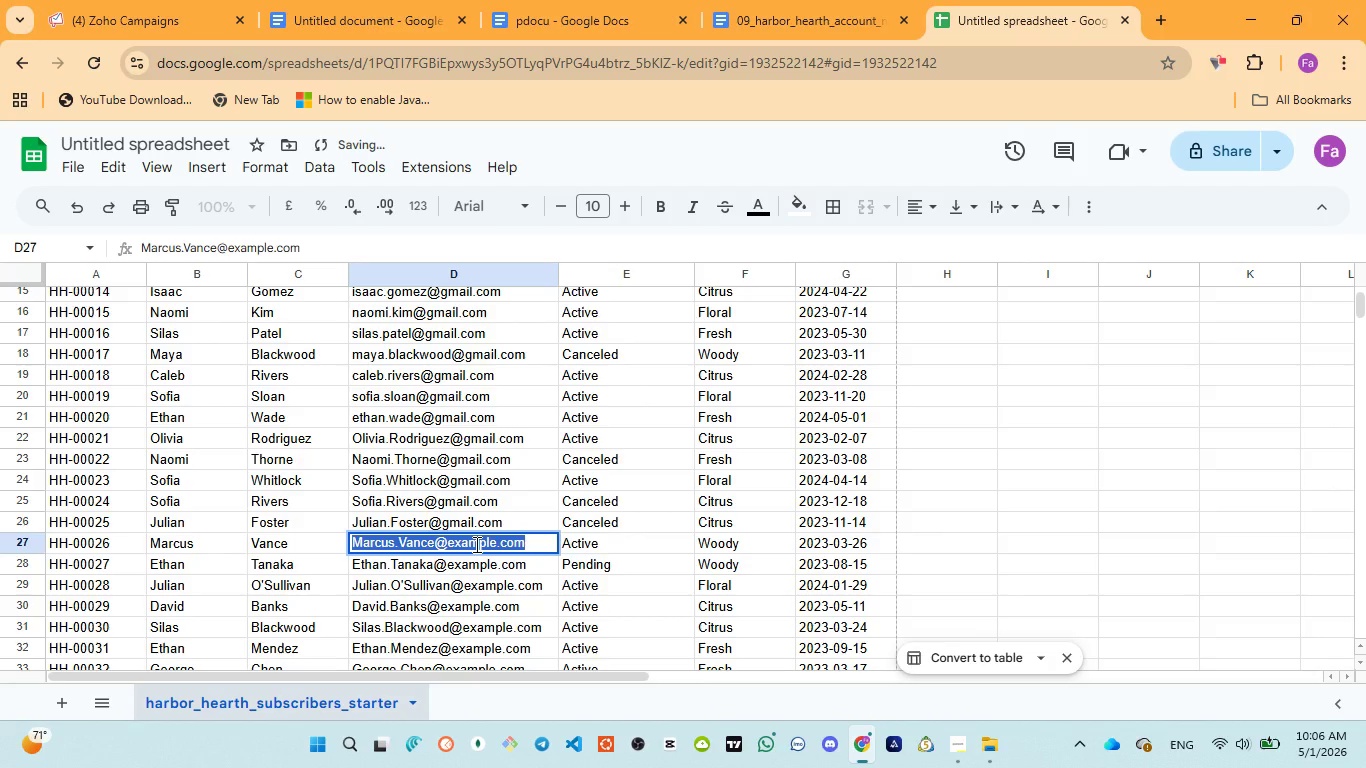 
double_click([475, 544])
 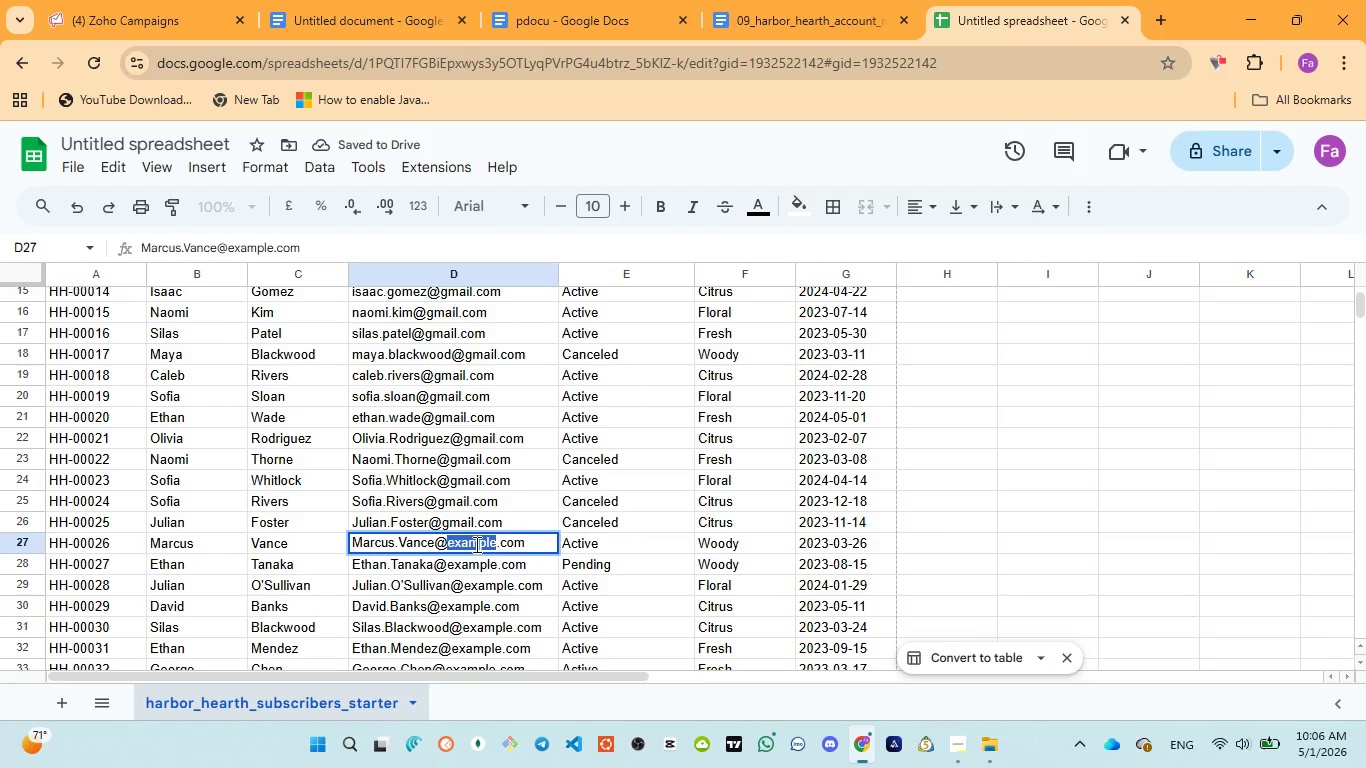 
key(Control+V)
 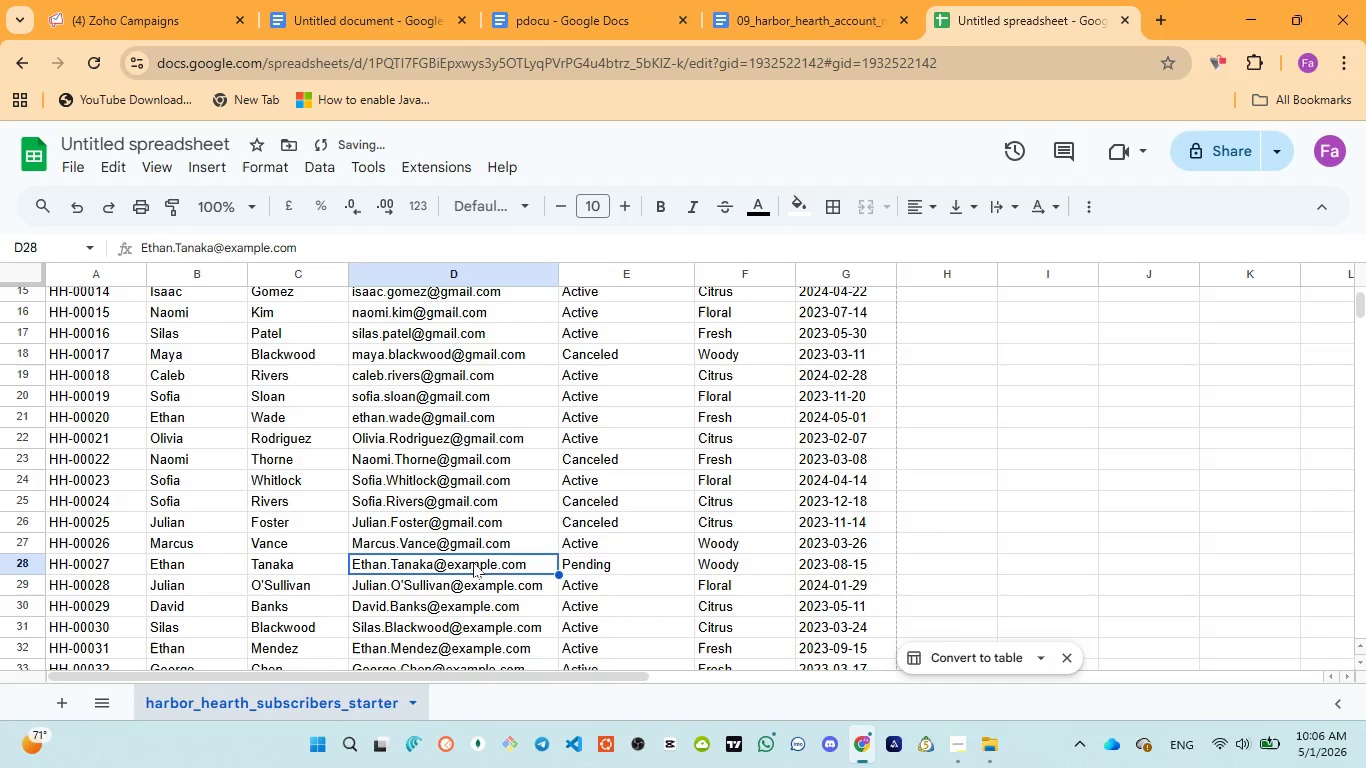 
double_click([473, 562])
 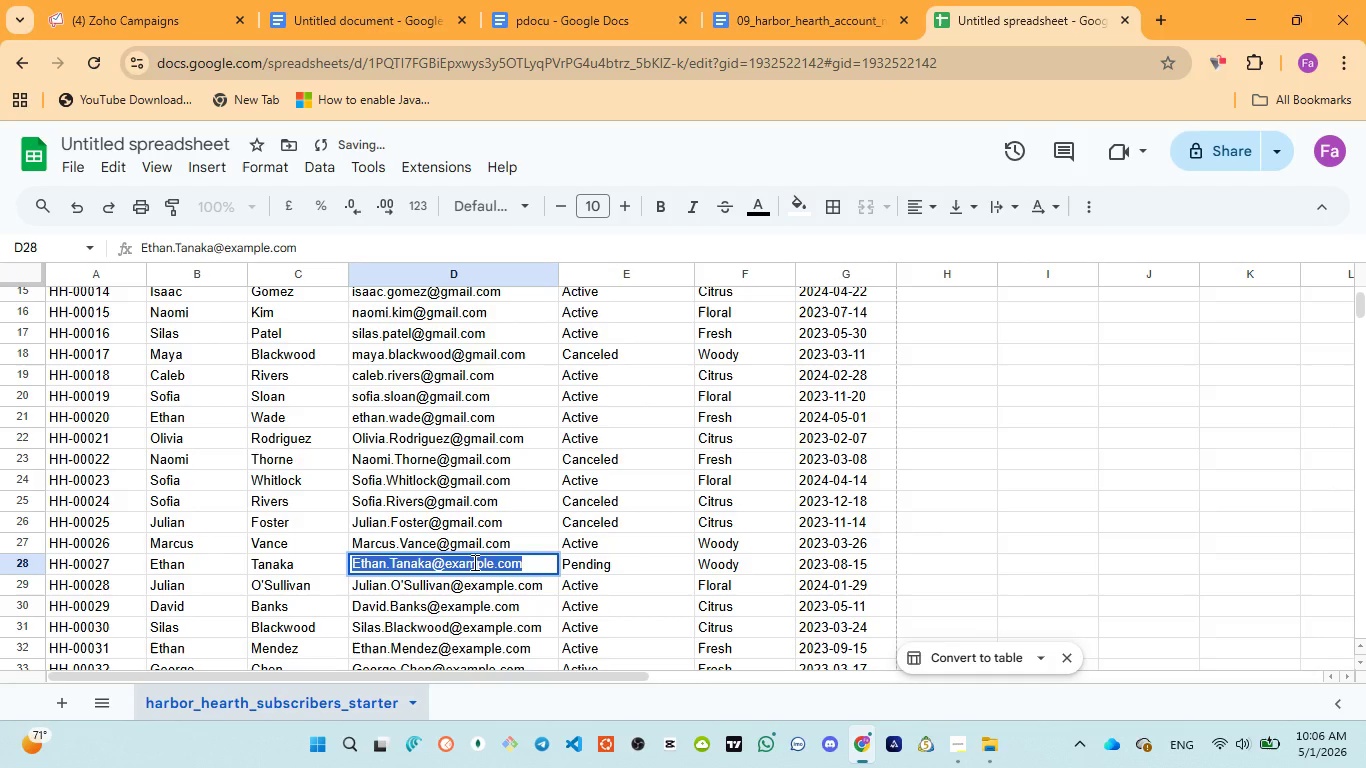 
triple_click([473, 562])
 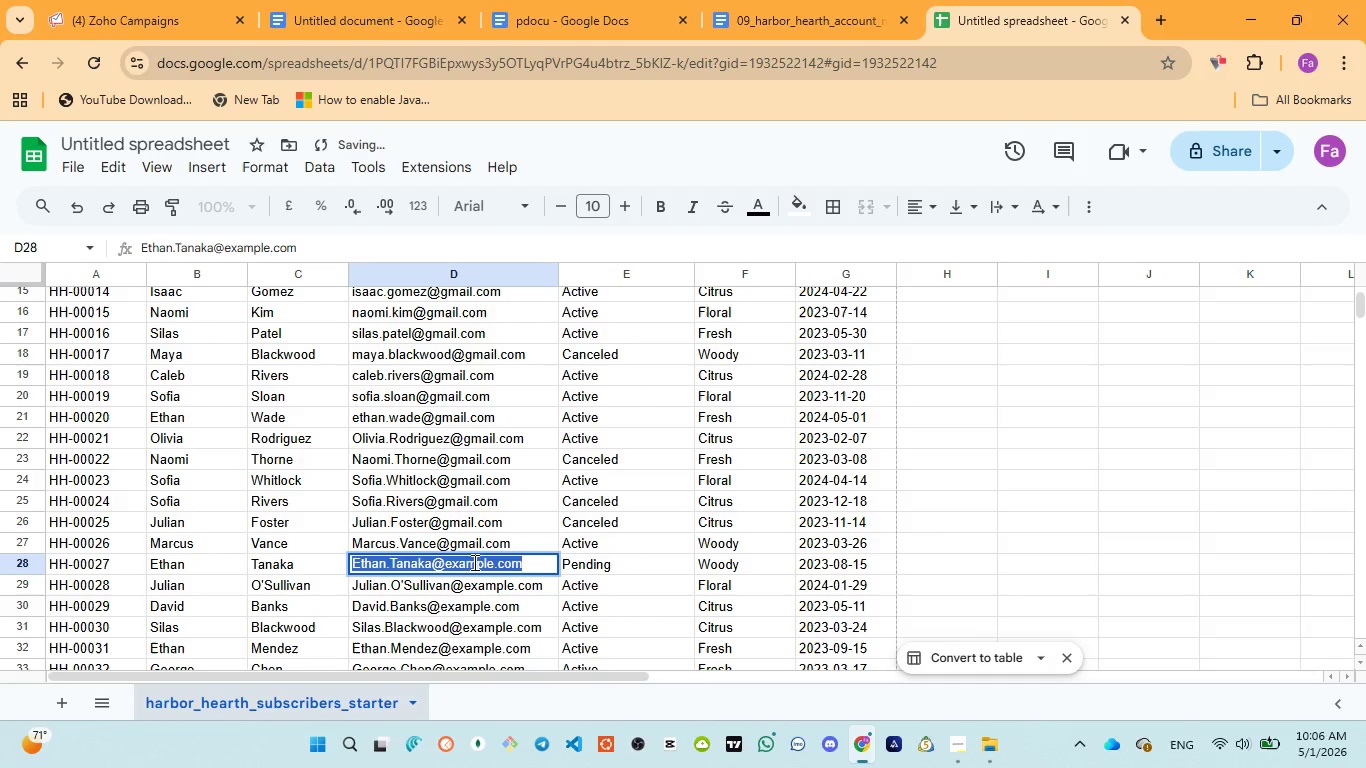 
triple_click([473, 562])
 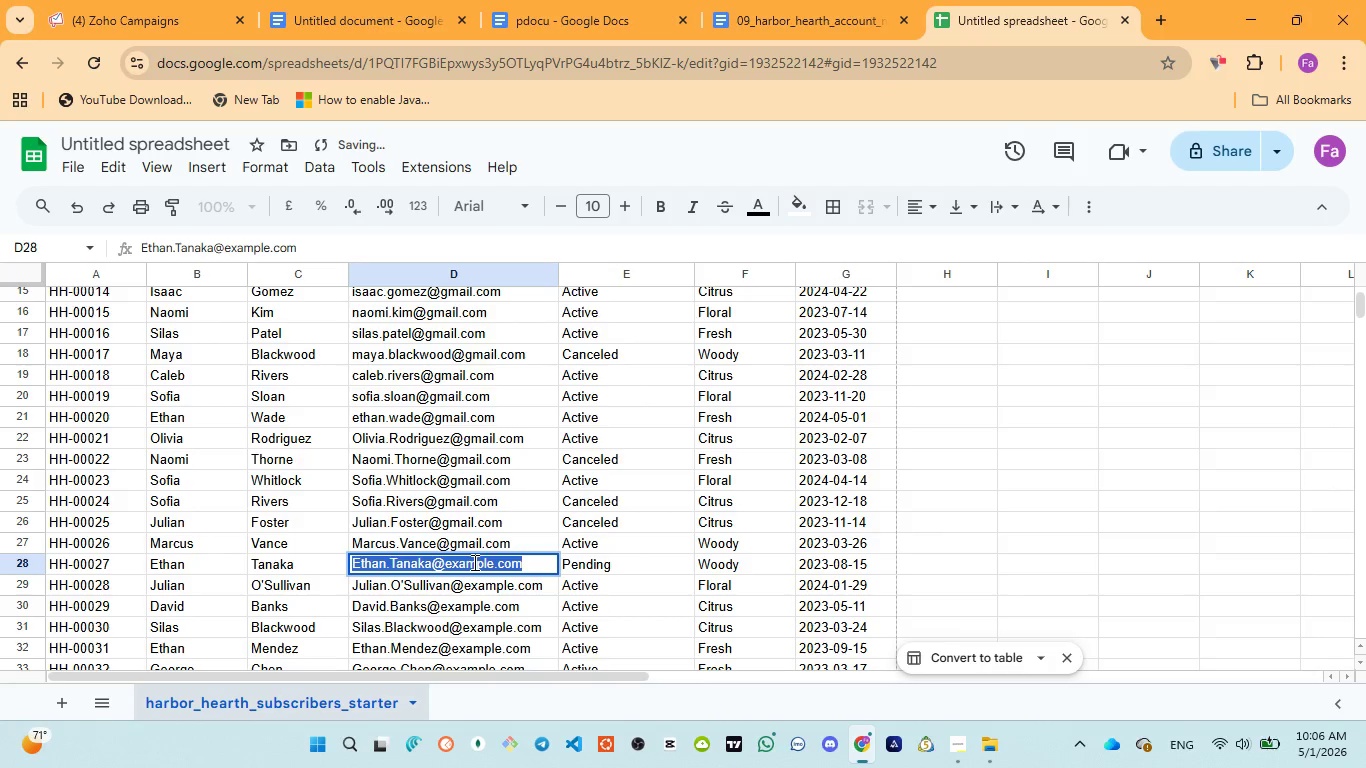 
triple_click([473, 562])
 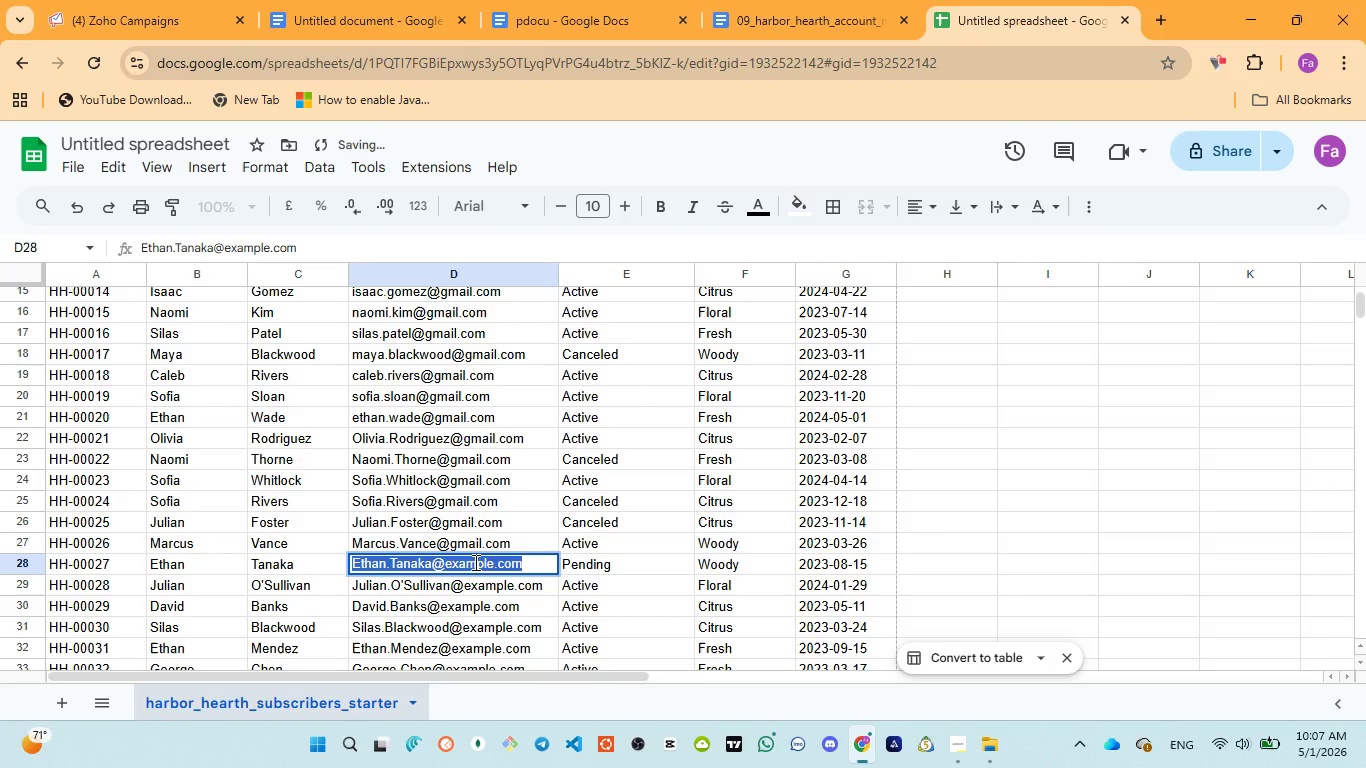 
double_click([474, 562])
 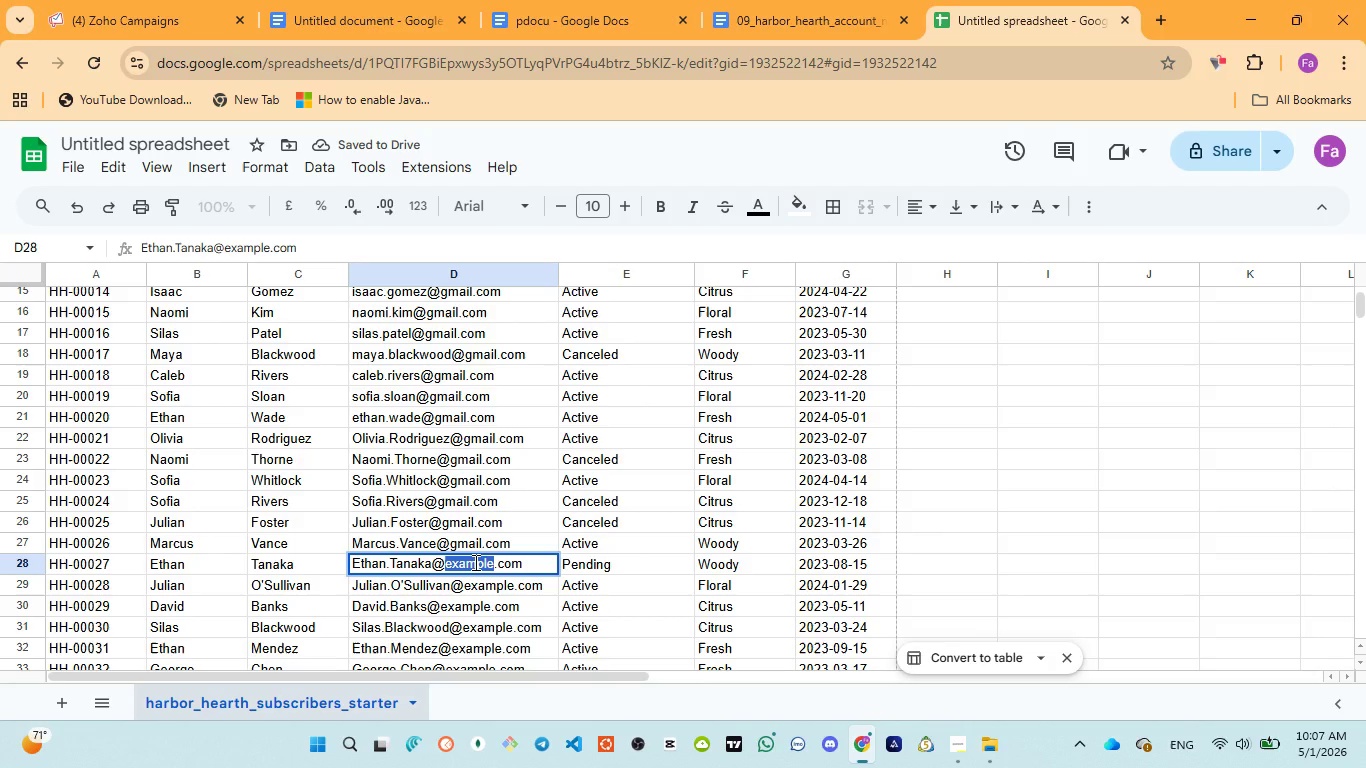 
key(Control+V)
 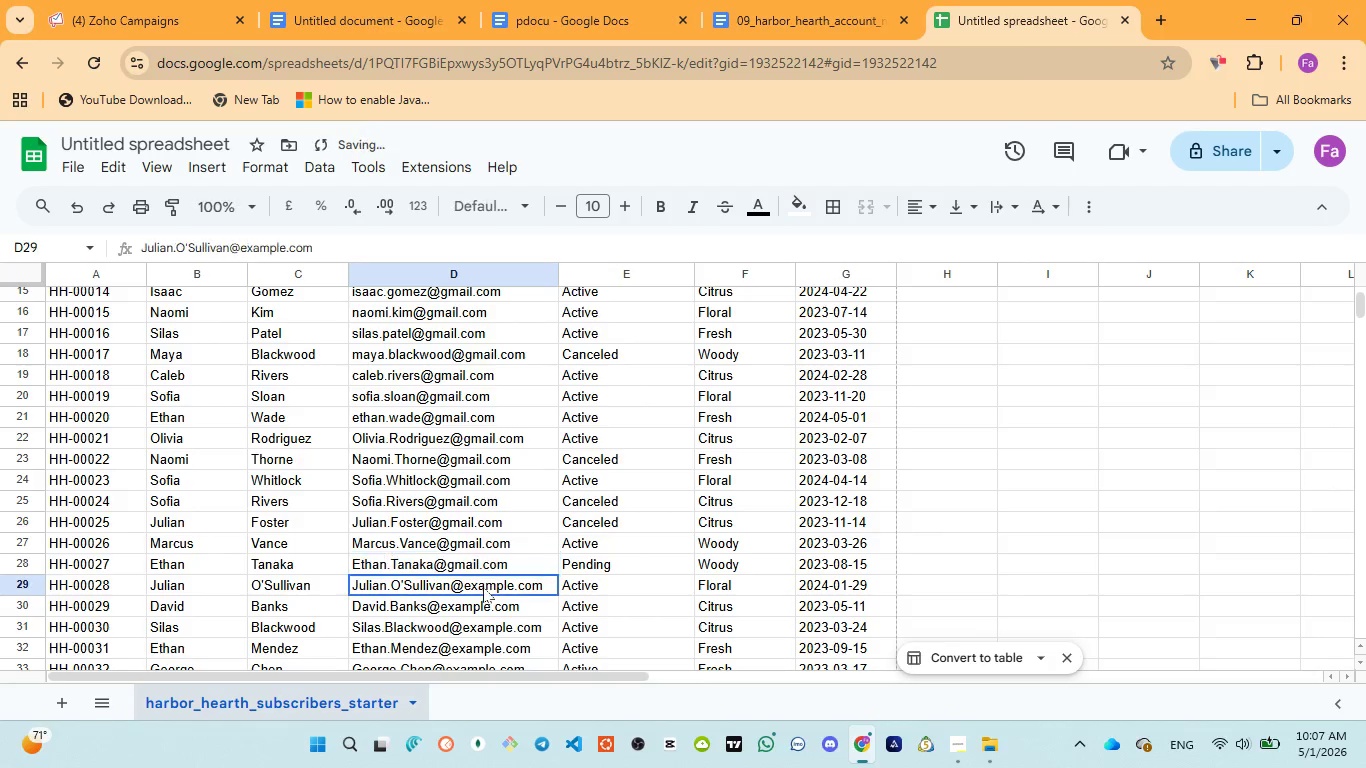 
double_click([484, 586])
 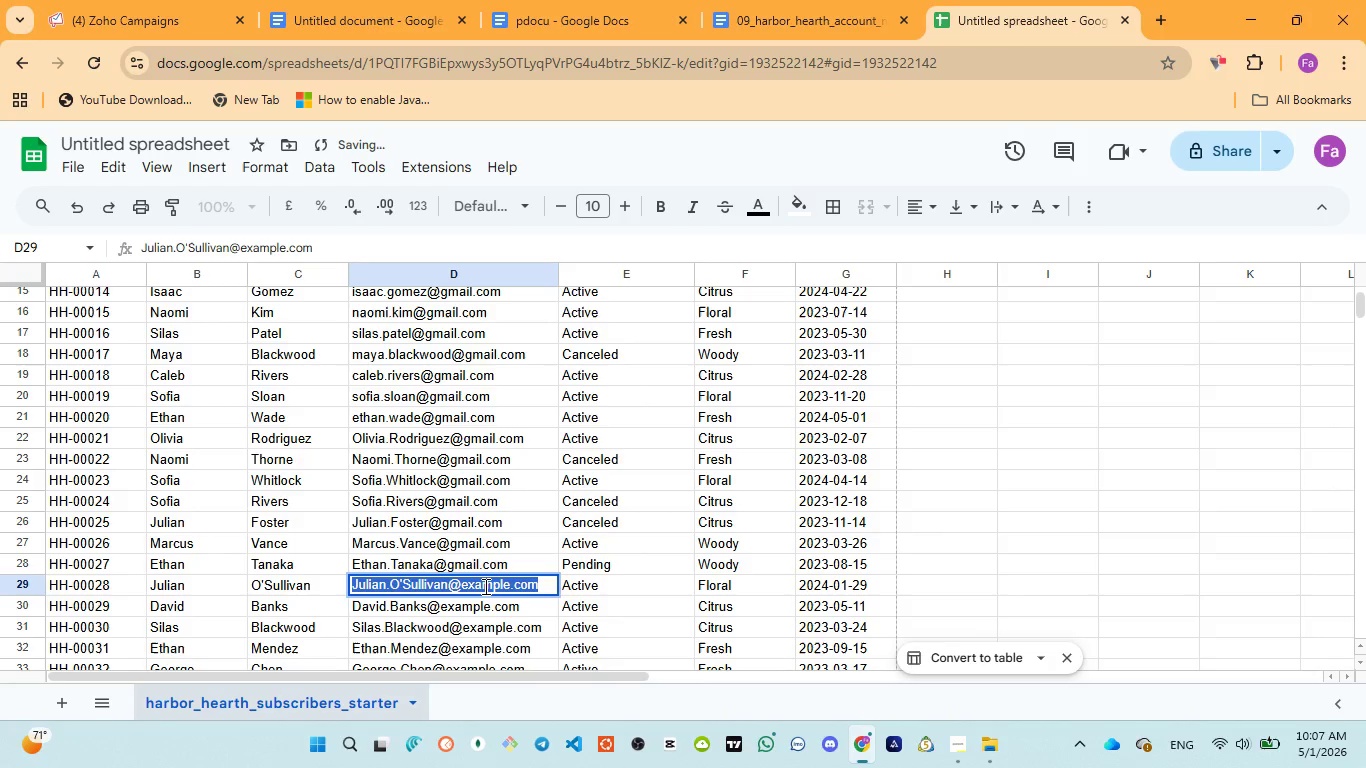 
triple_click([484, 586])
 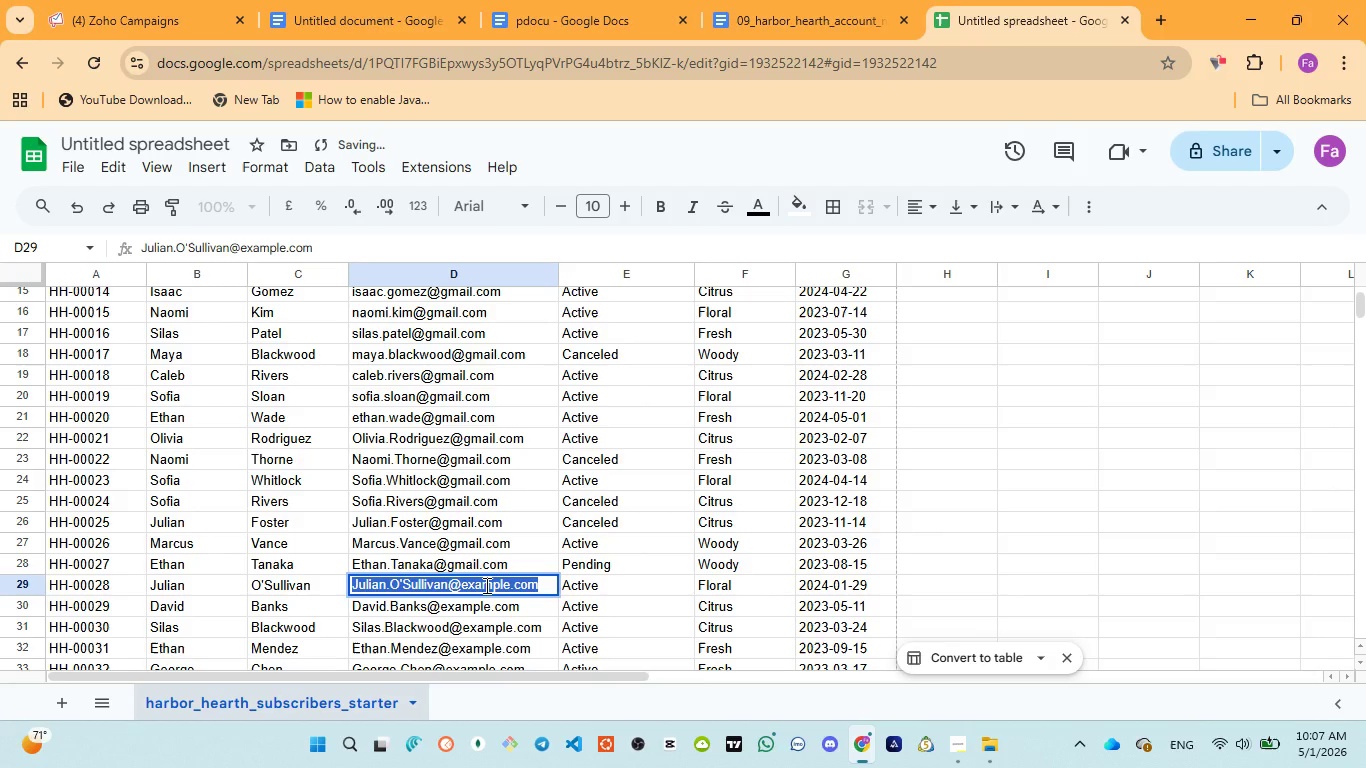 
triple_click([485, 585])
 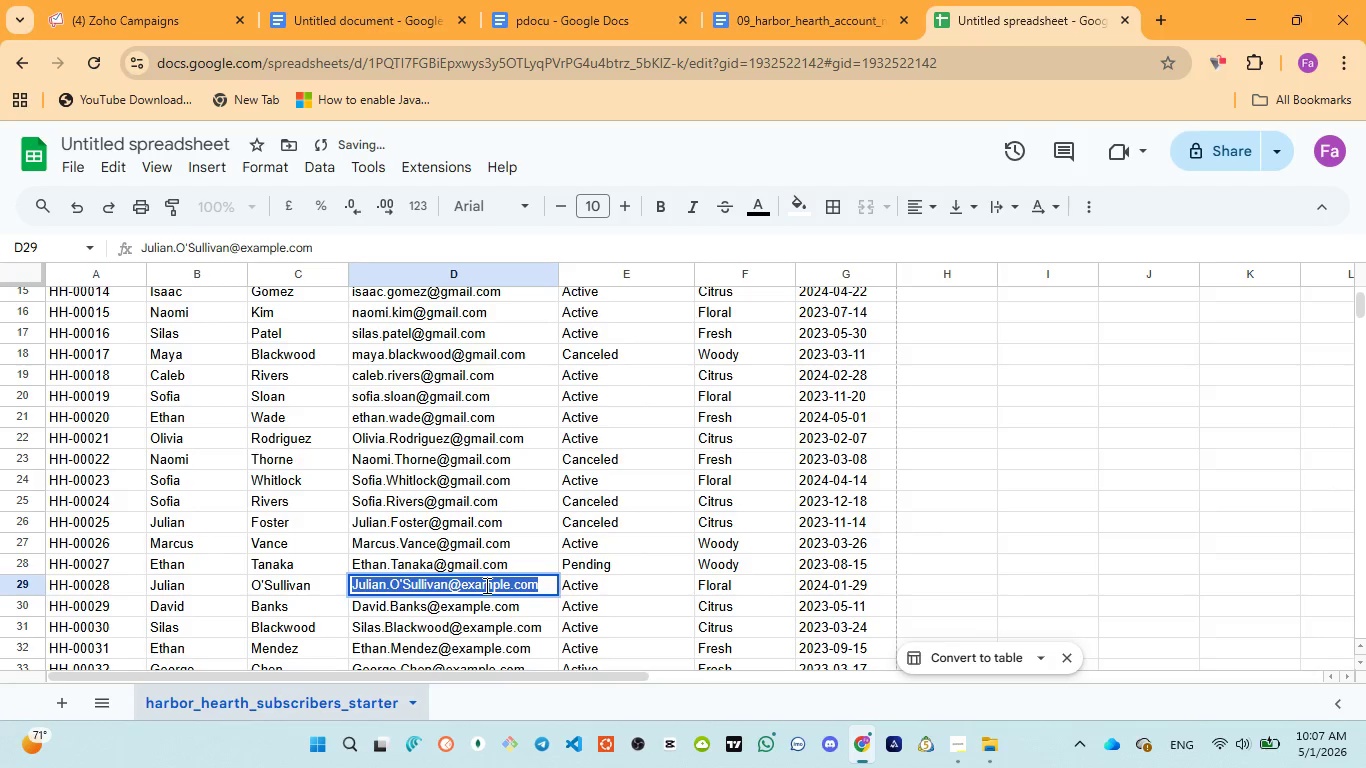 
triple_click([485, 585])
 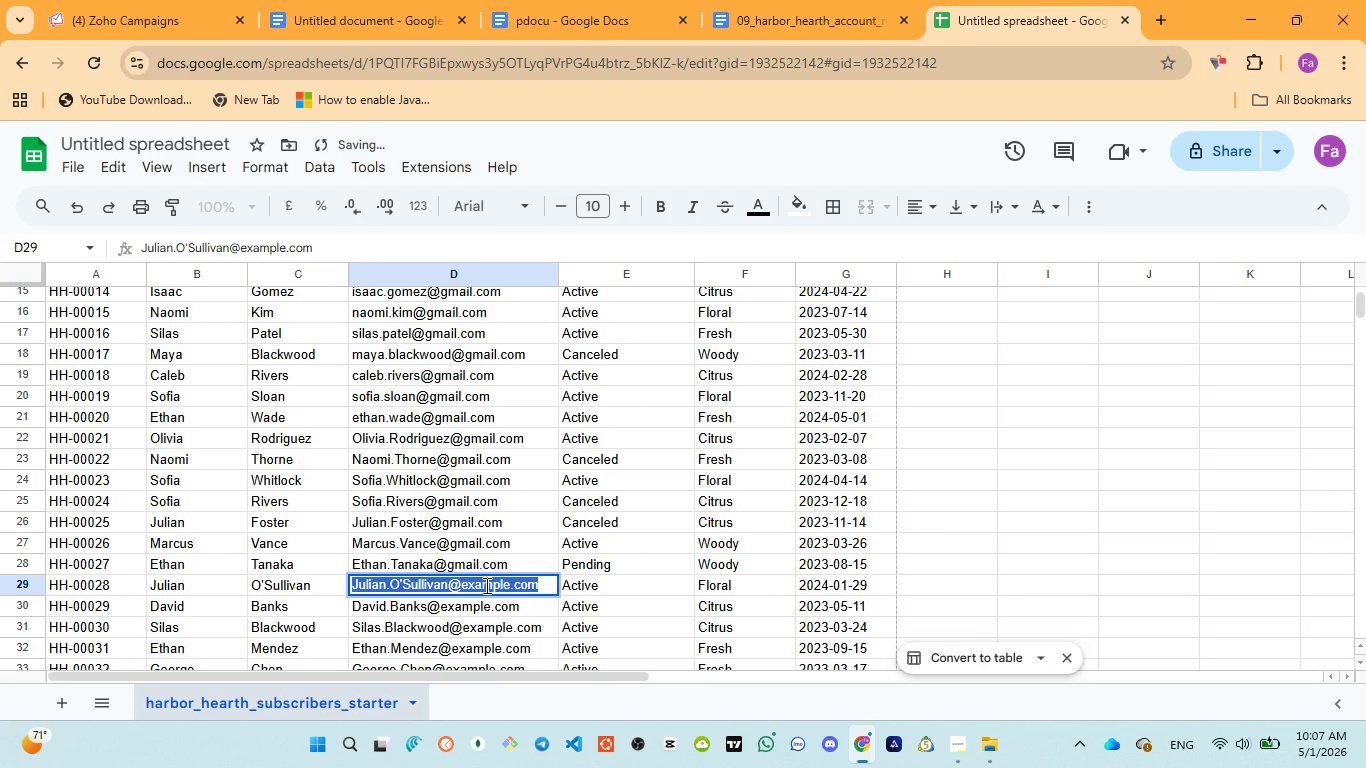 
left_click([485, 585])
 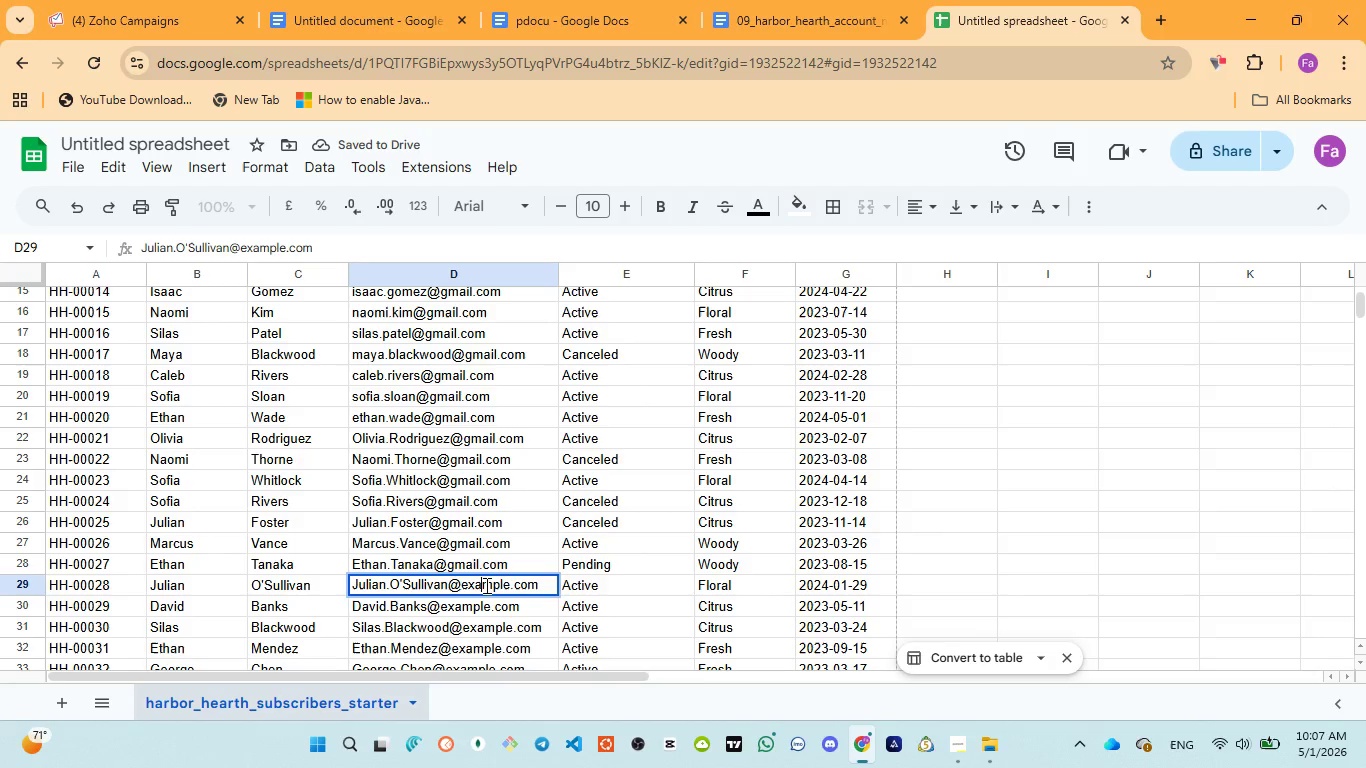 
double_click([485, 585])
 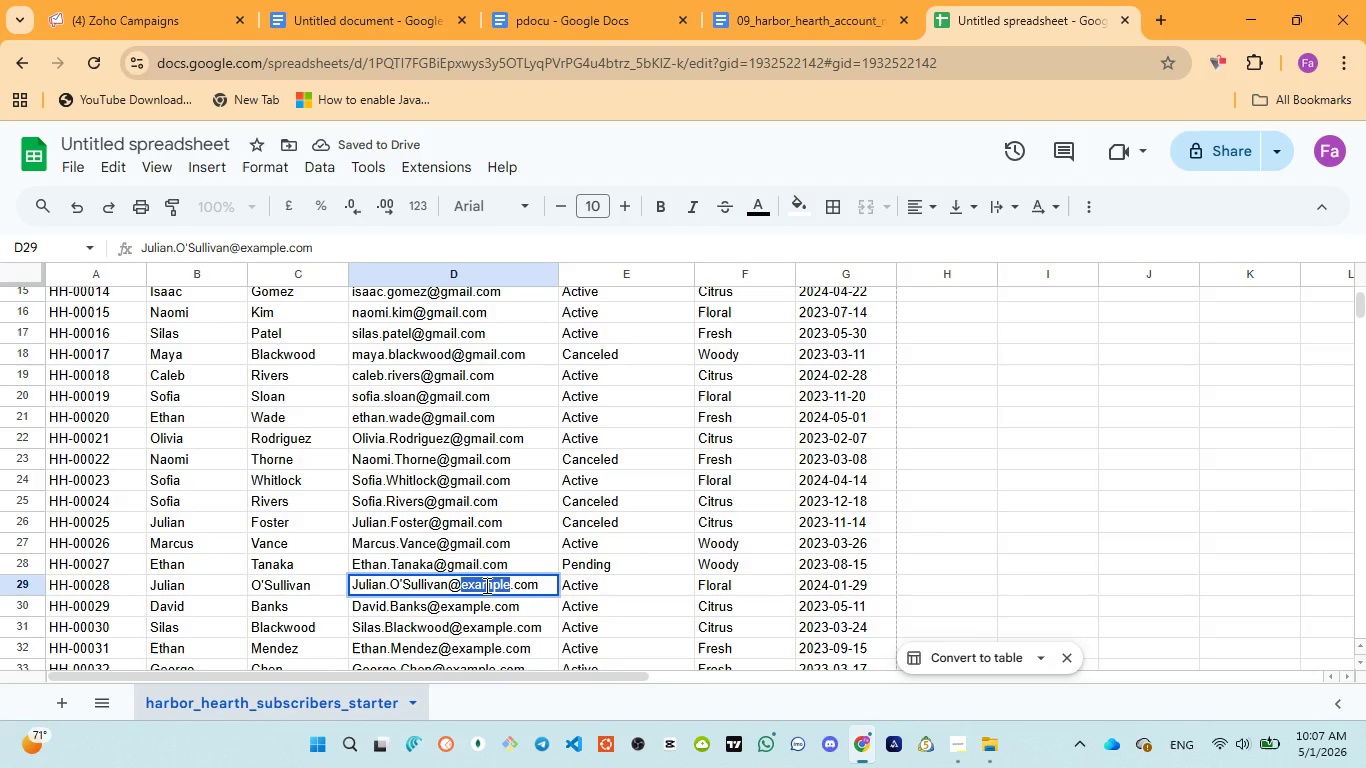 
key(Control+V)
 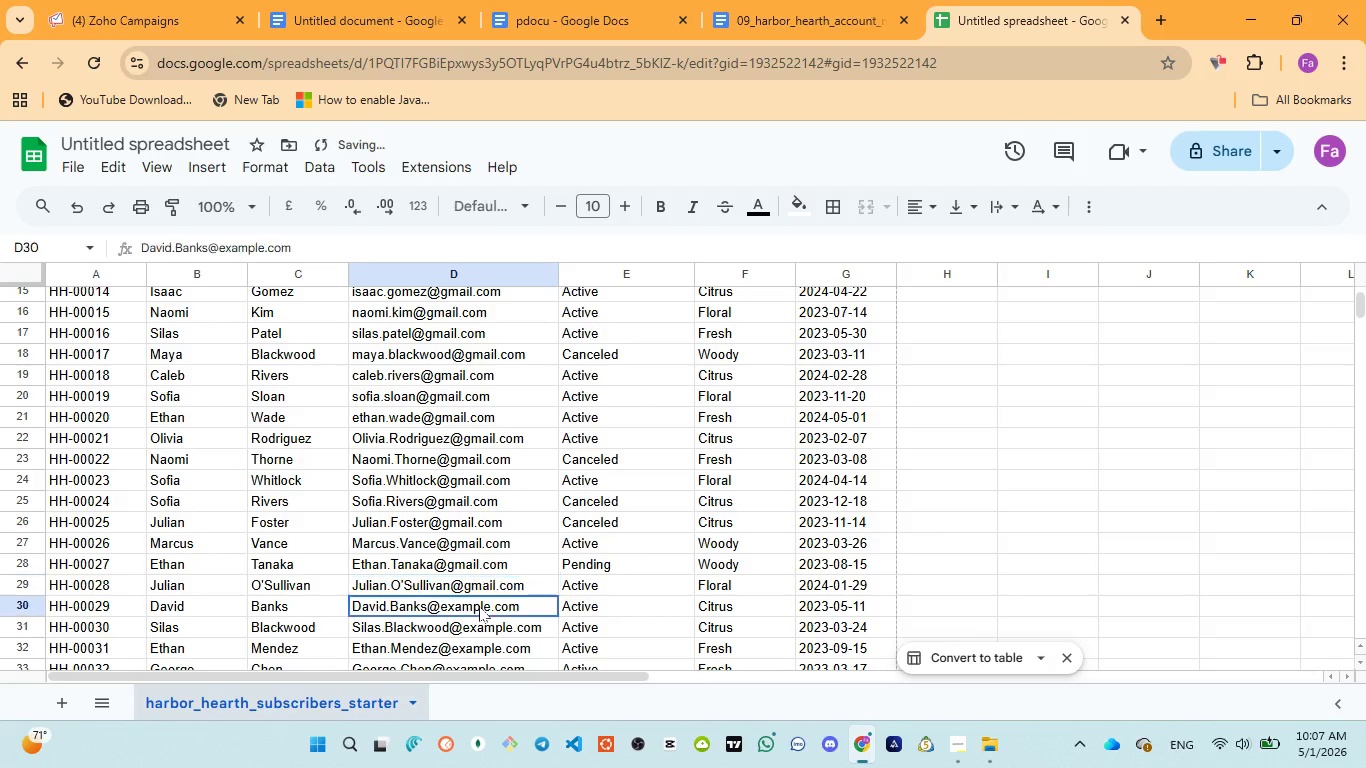 
double_click([477, 606])
 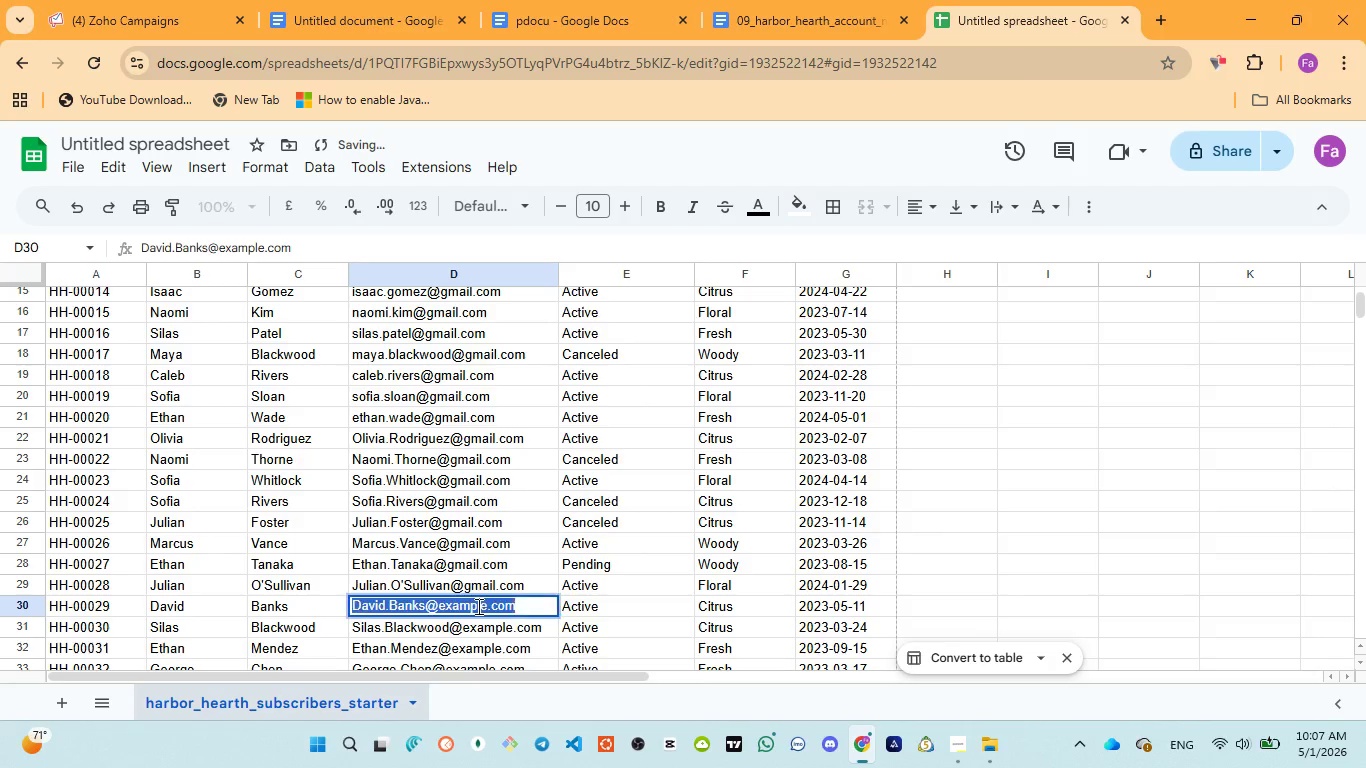 
triple_click([477, 606])
 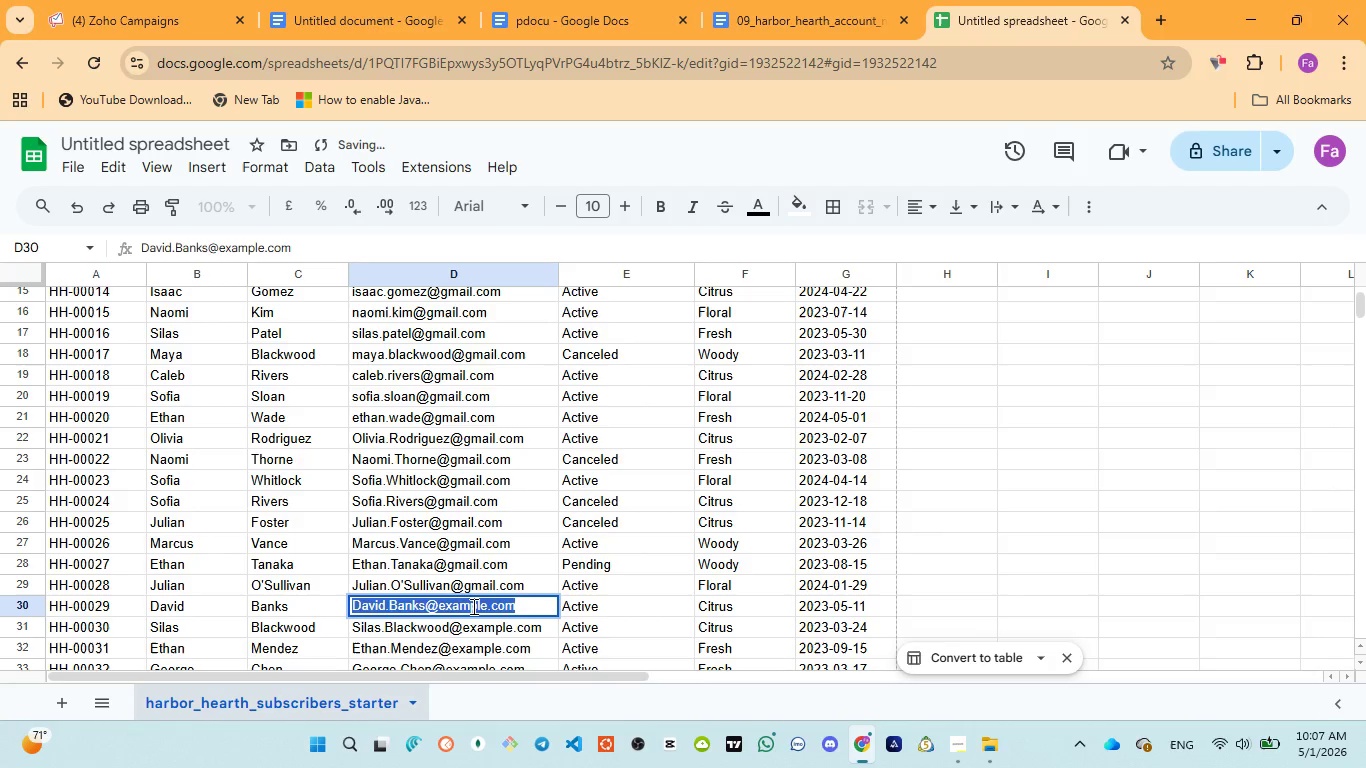 
triple_click([472, 606])
 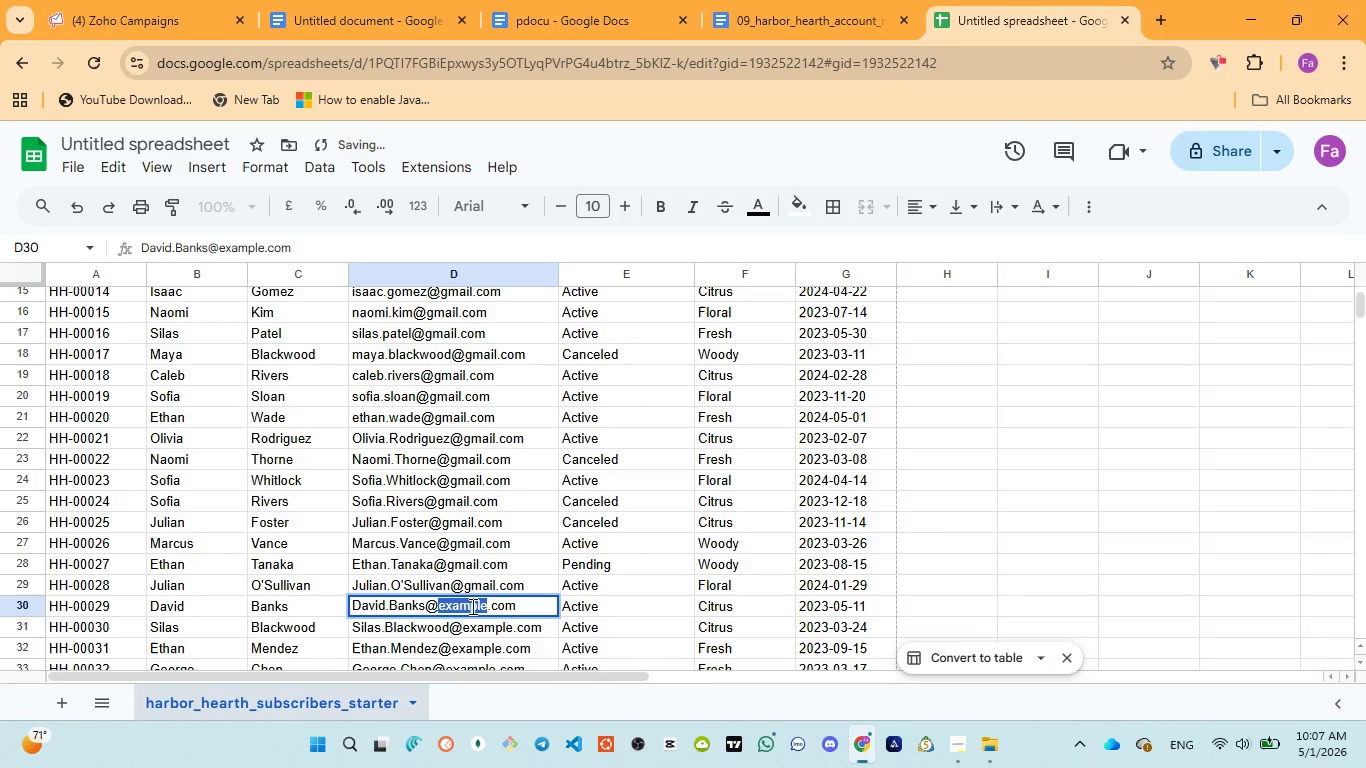 
key(Control+V)
 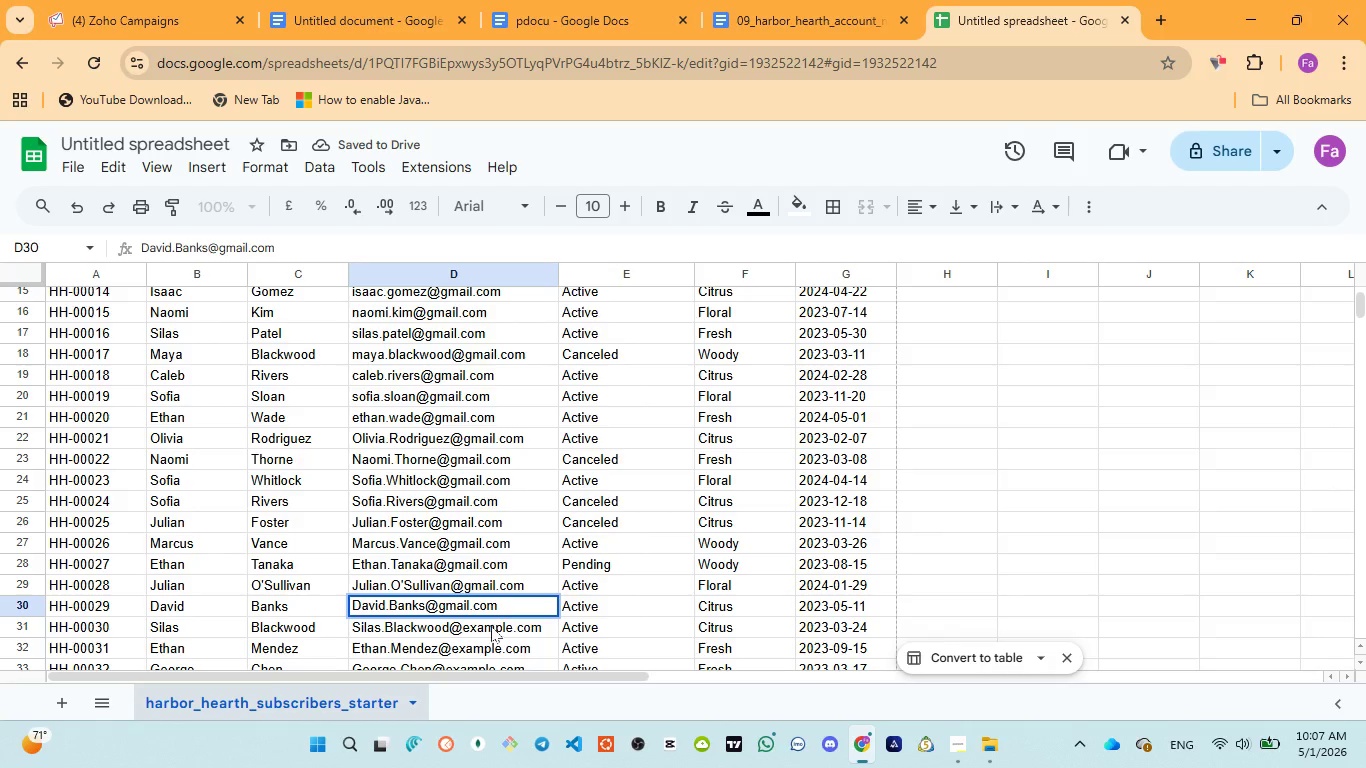 
left_click([491, 626])
 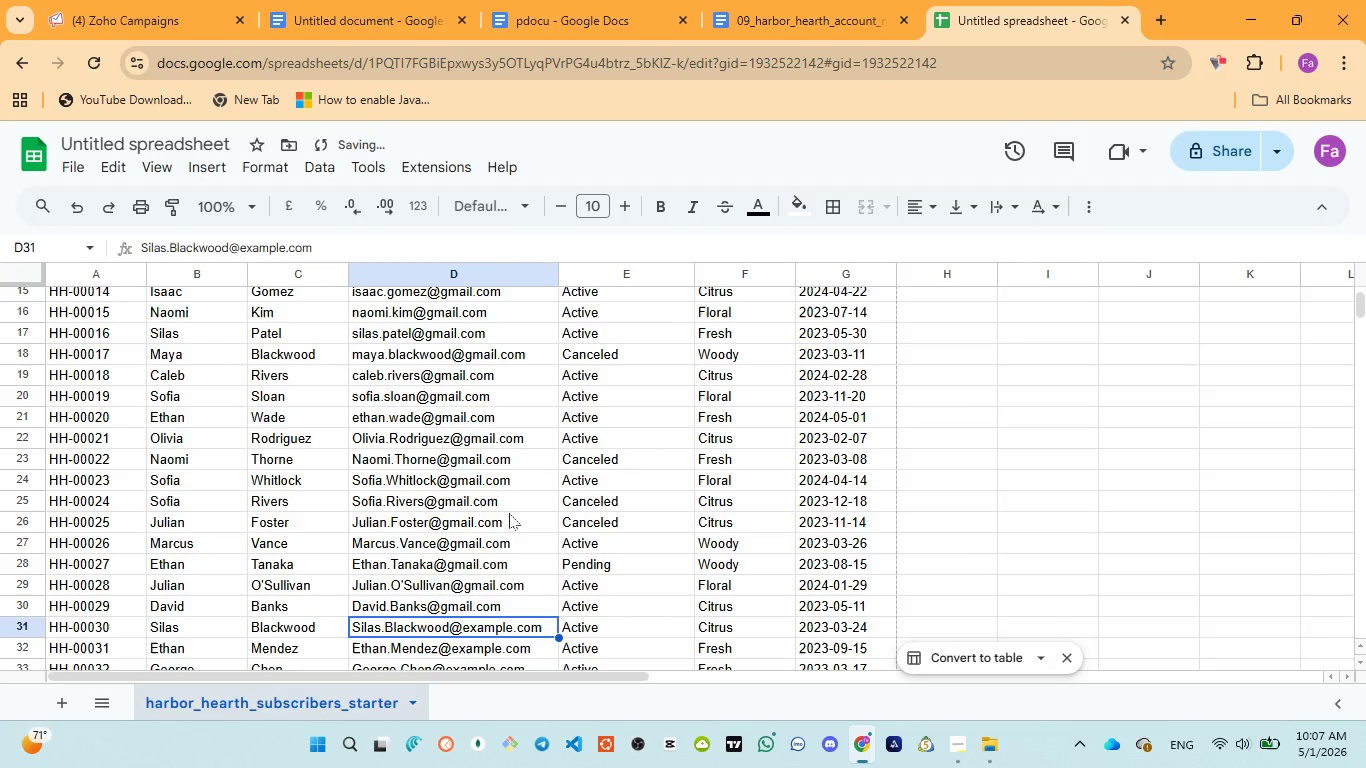 
scroll: coordinate [490, 430], scroll_direction: down, amount: 3.0
 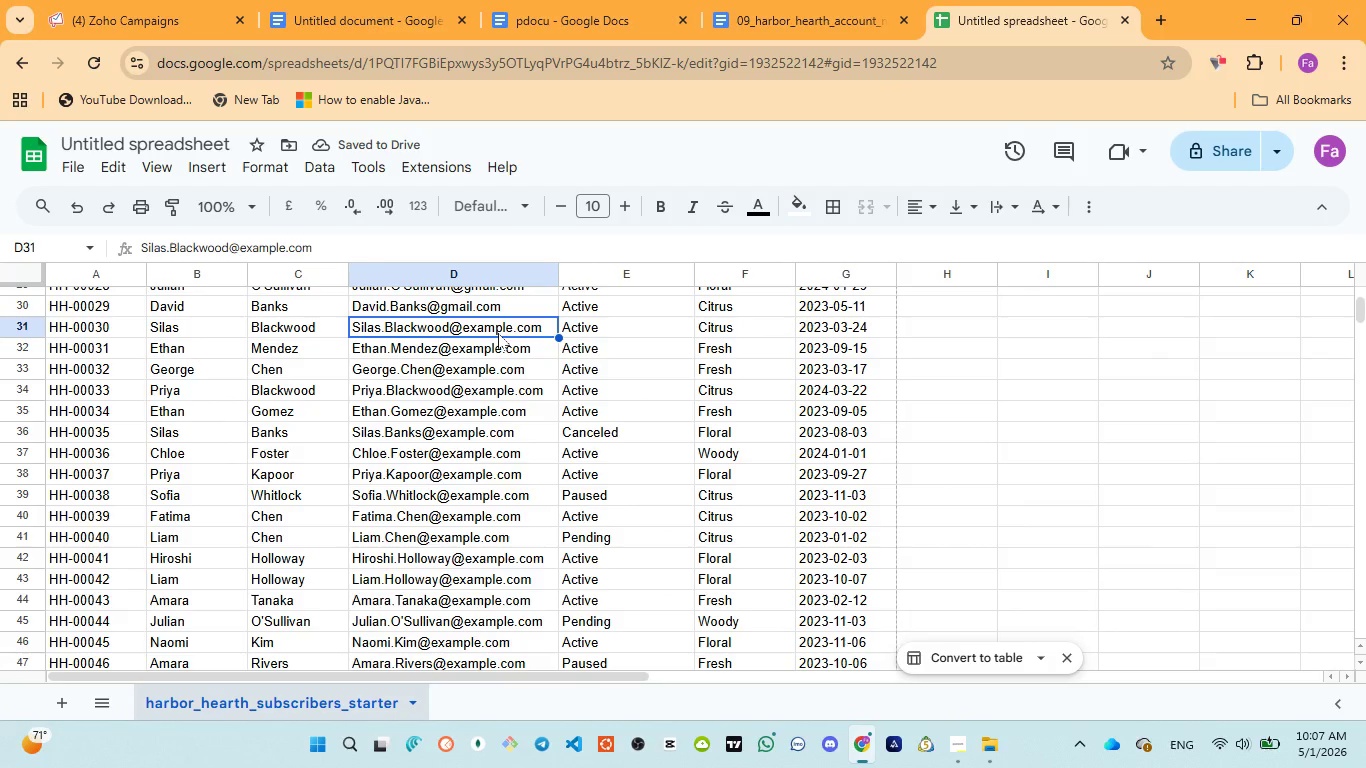 
double_click([498, 332])
 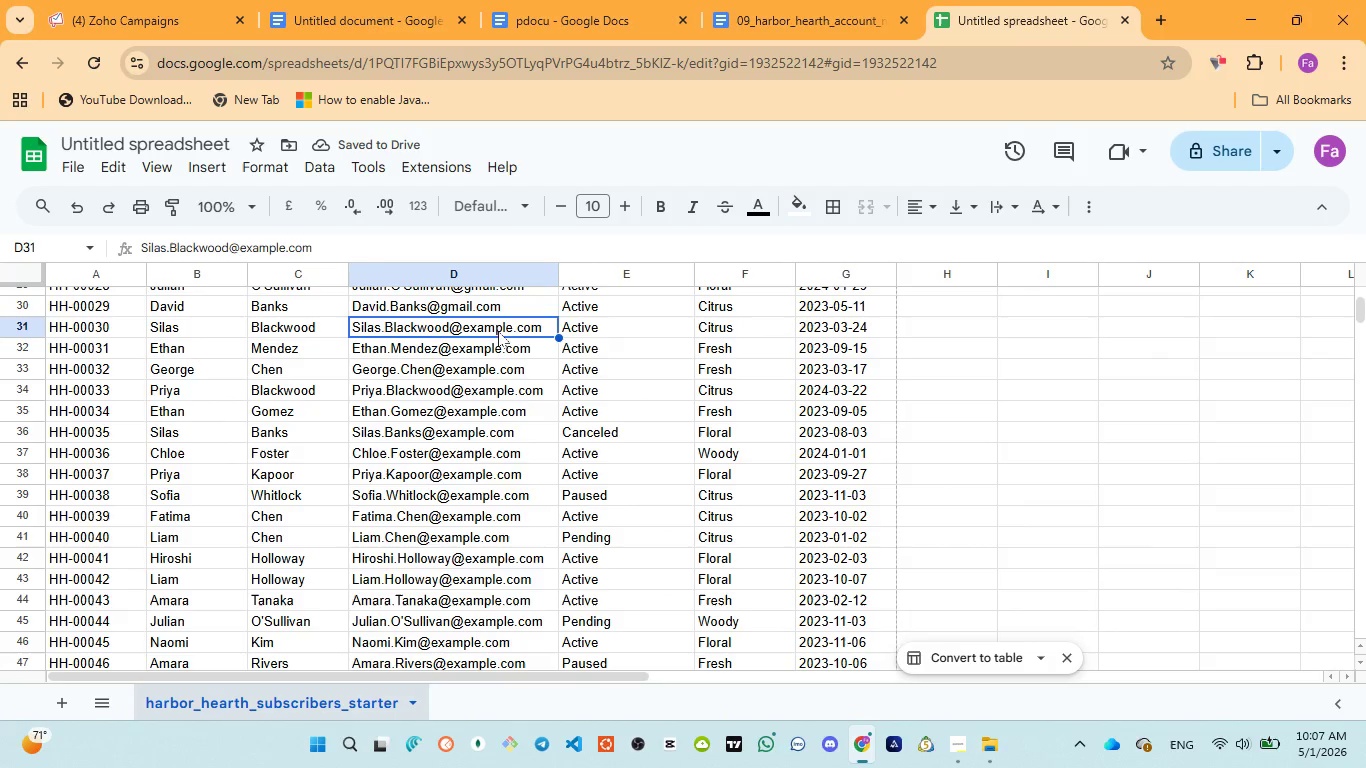 
triple_click([498, 331])
 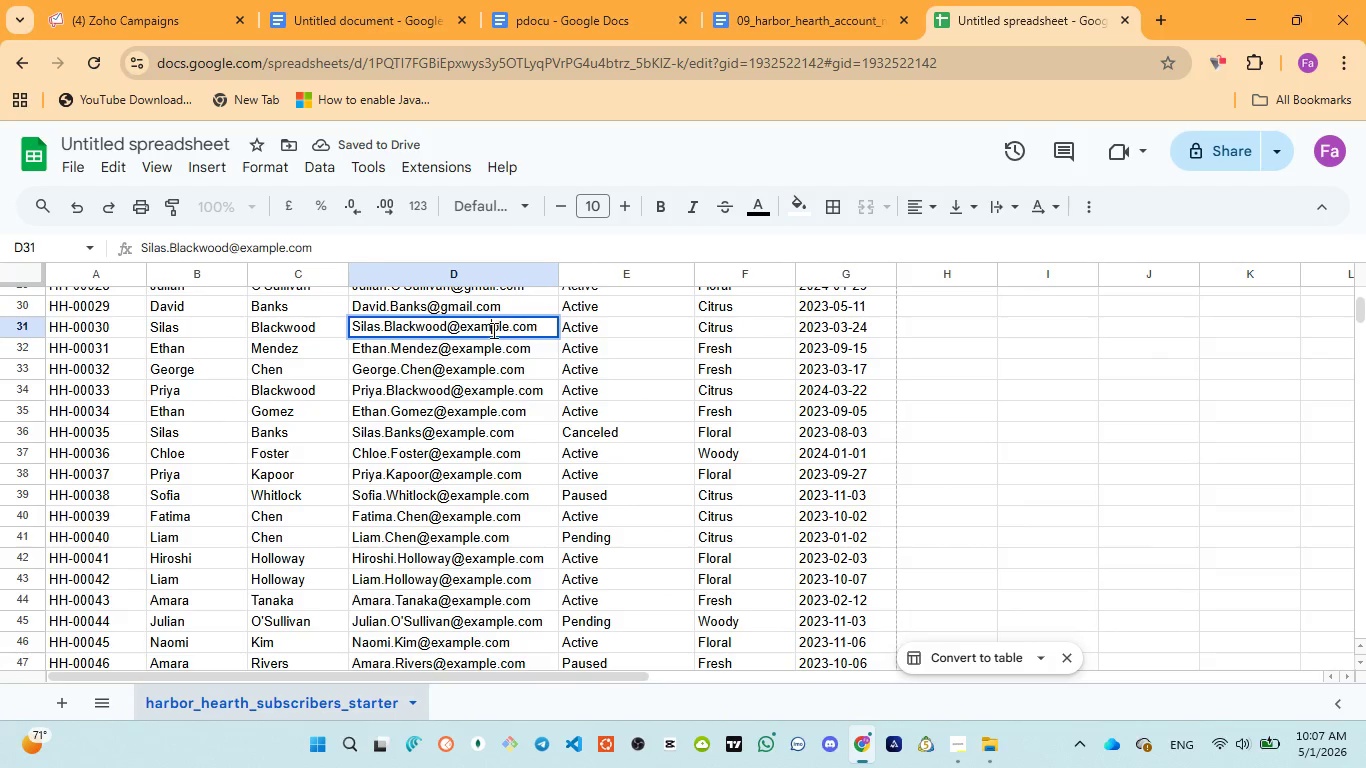 
triple_click([492, 330])
 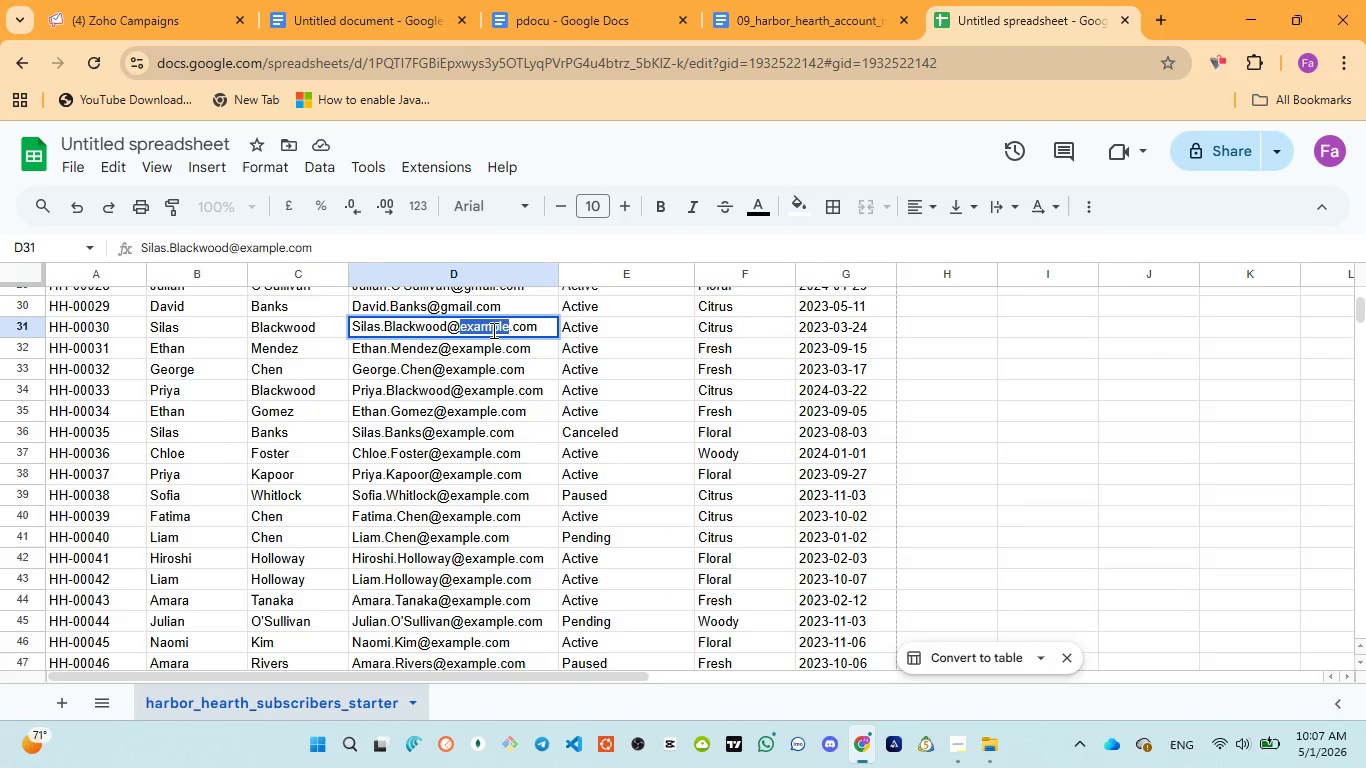 
triple_click([492, 330])
 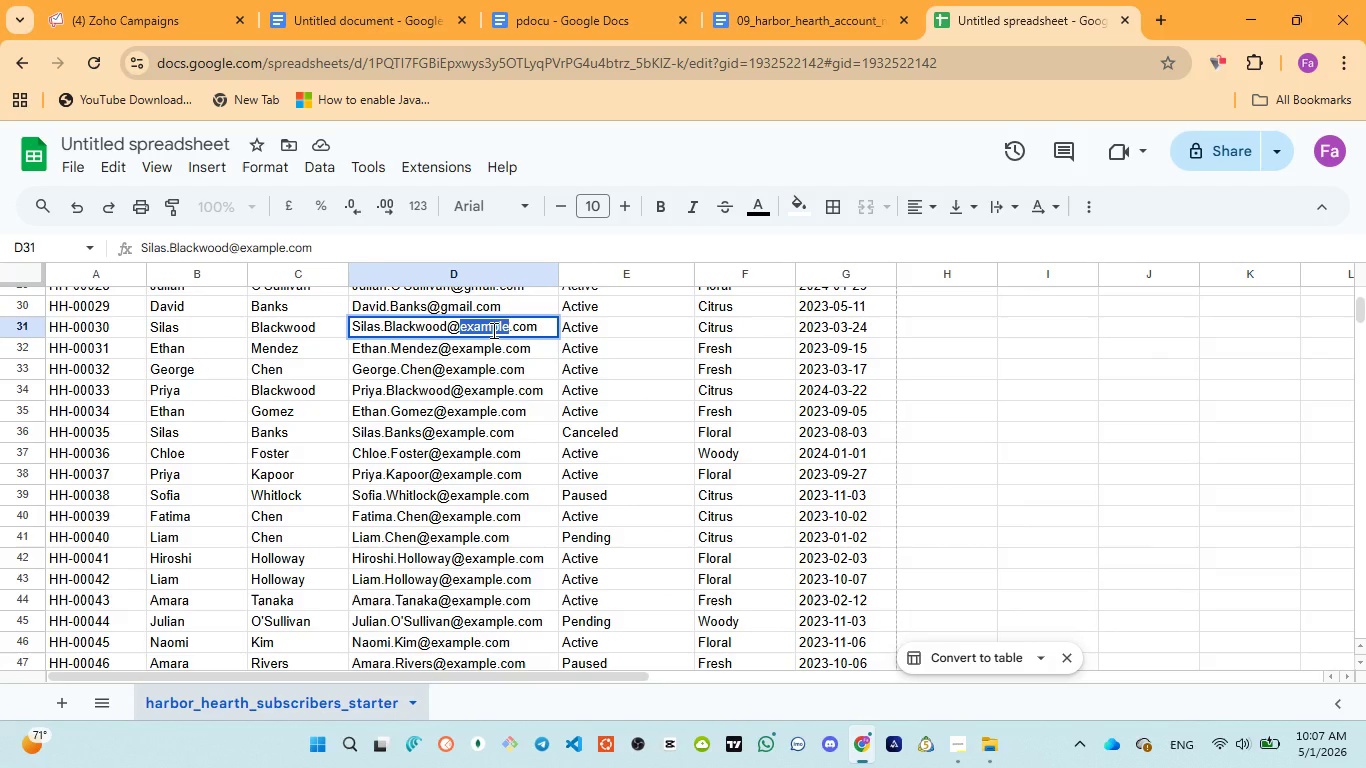 
key(Control+V)
 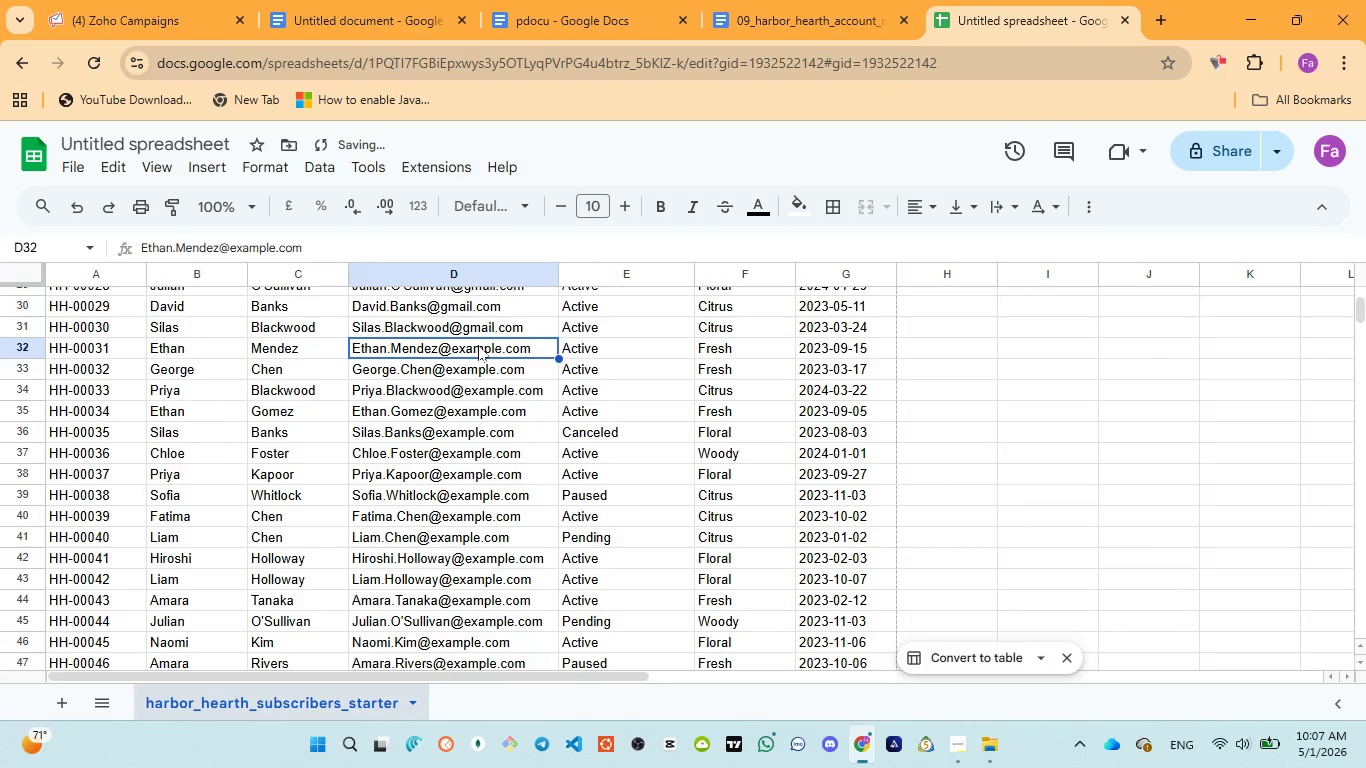 
double_click([478, 345])
 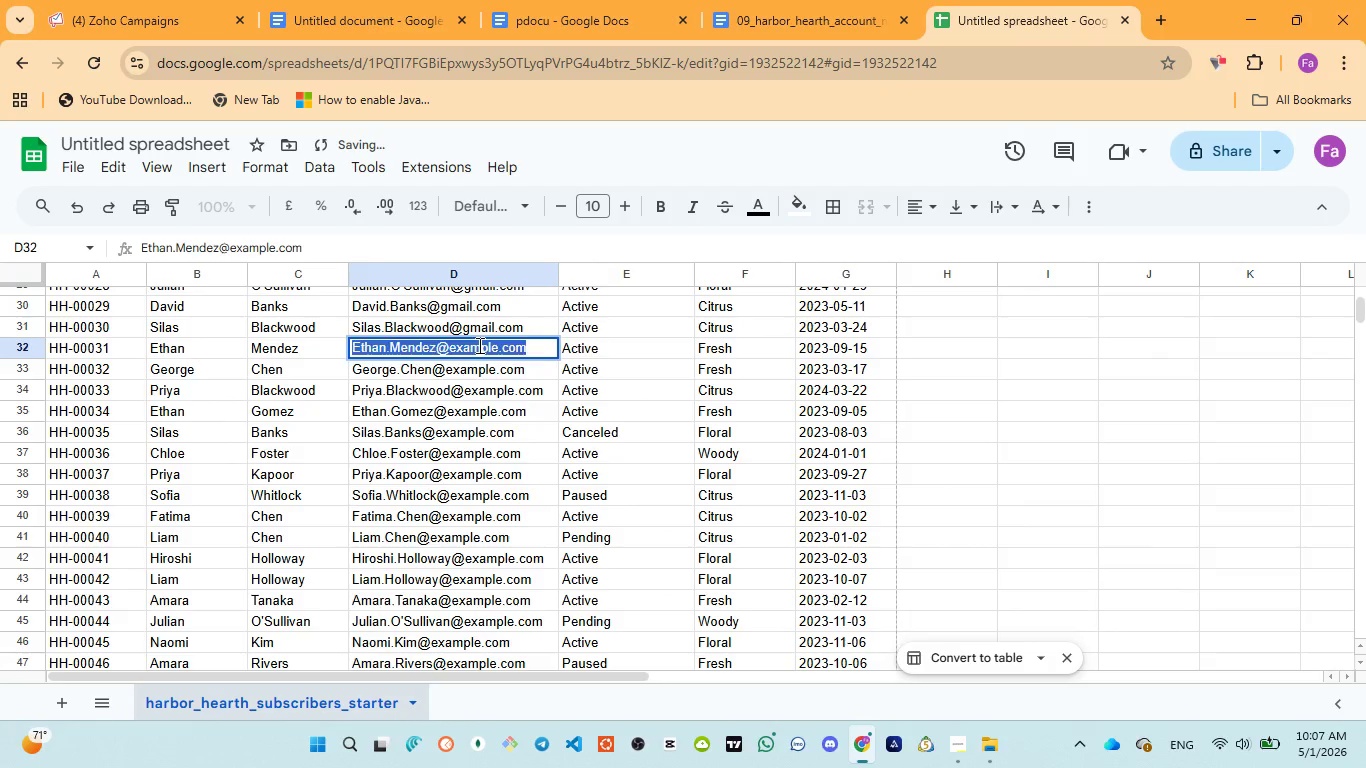 
triple_click([478, 345])
 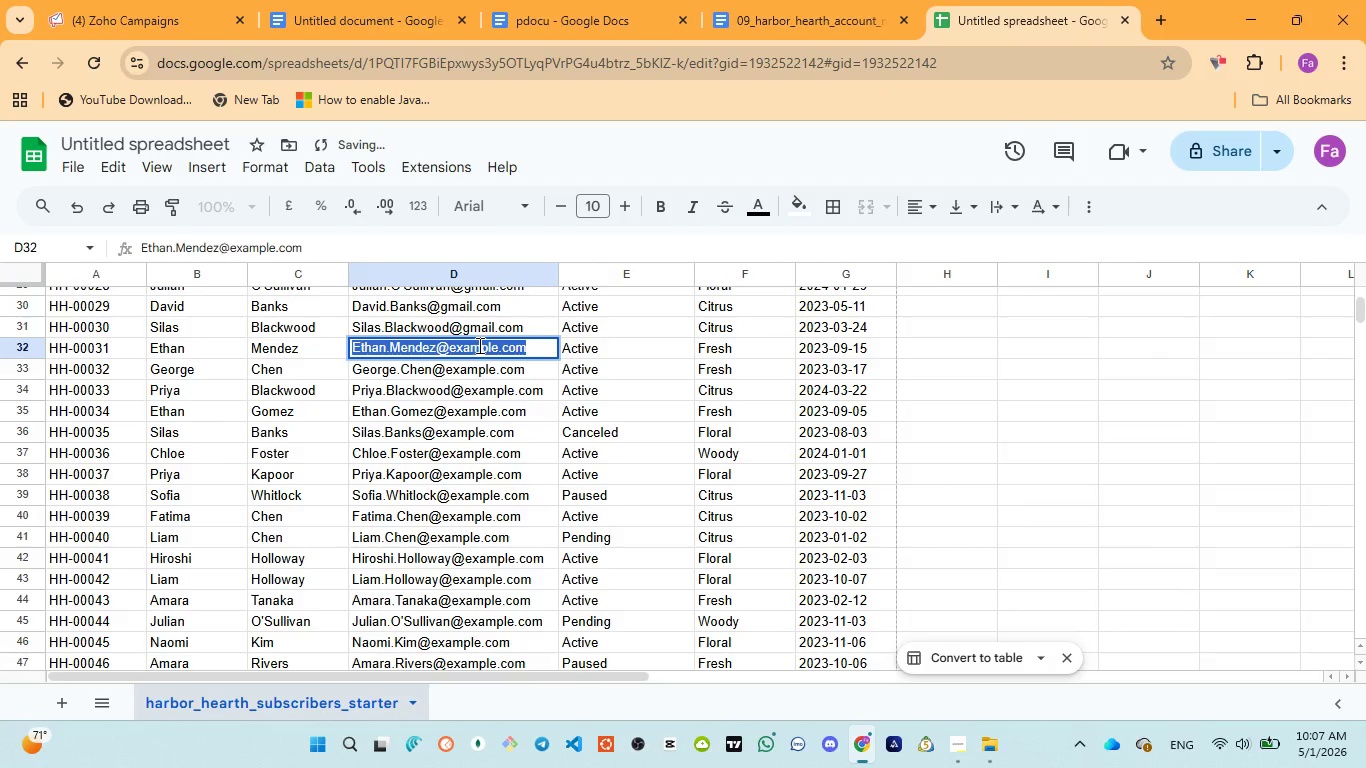 
triple_click([478, 345])
 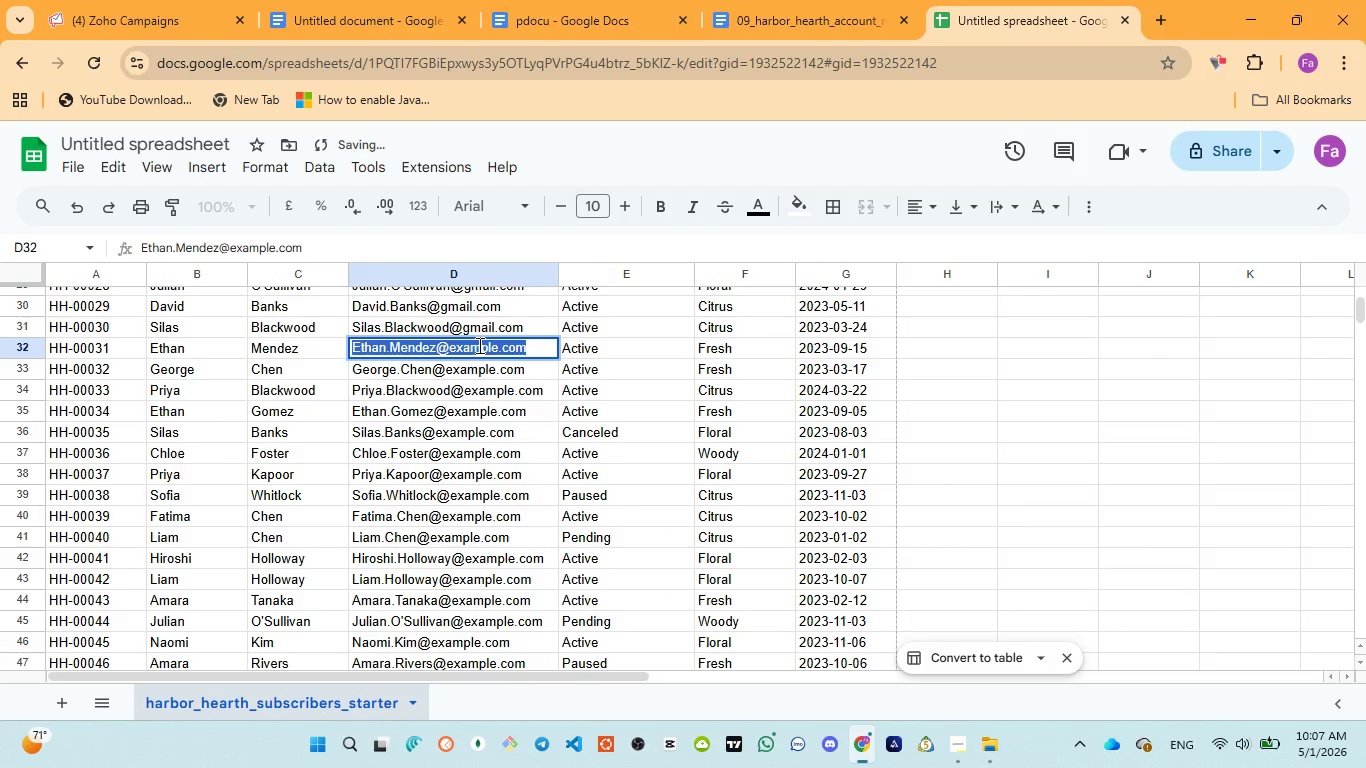 
triple_click([478, 345])
 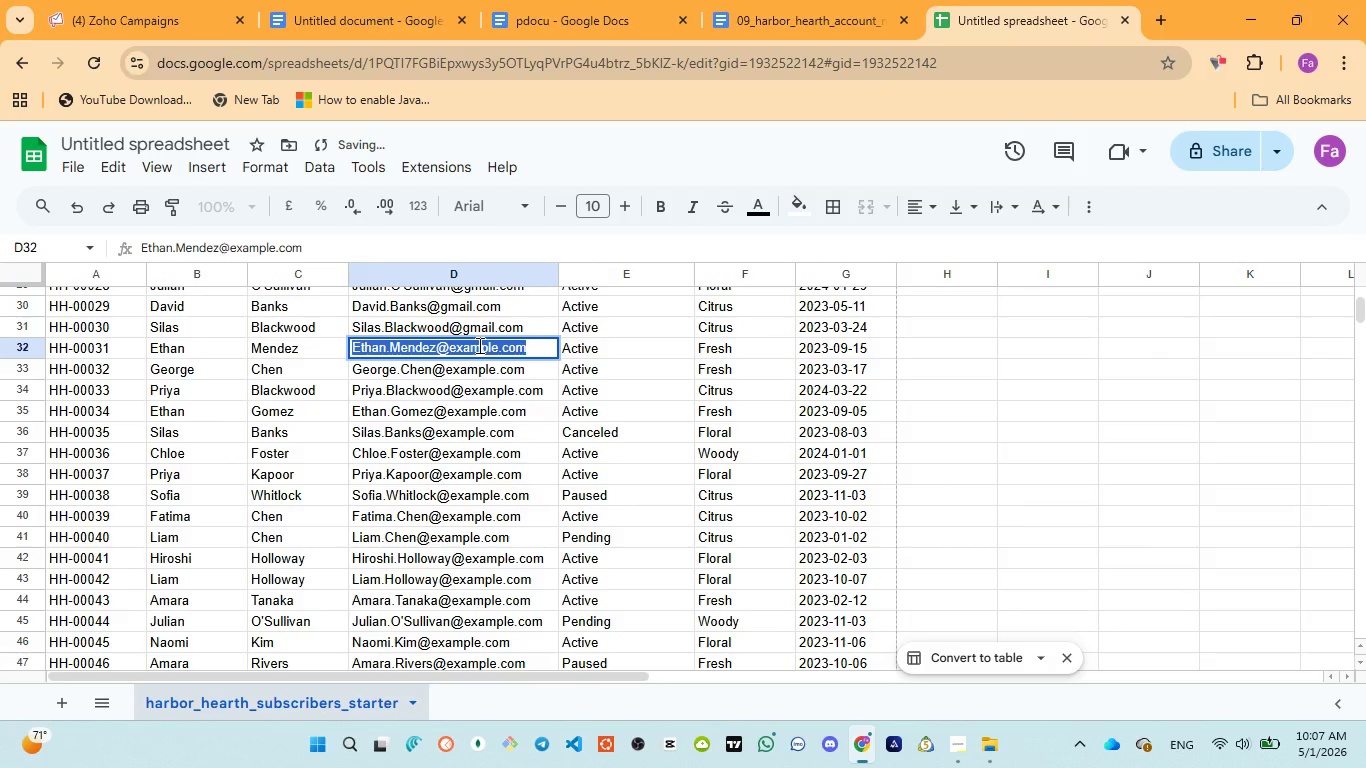 
triple_click([478, 345])
 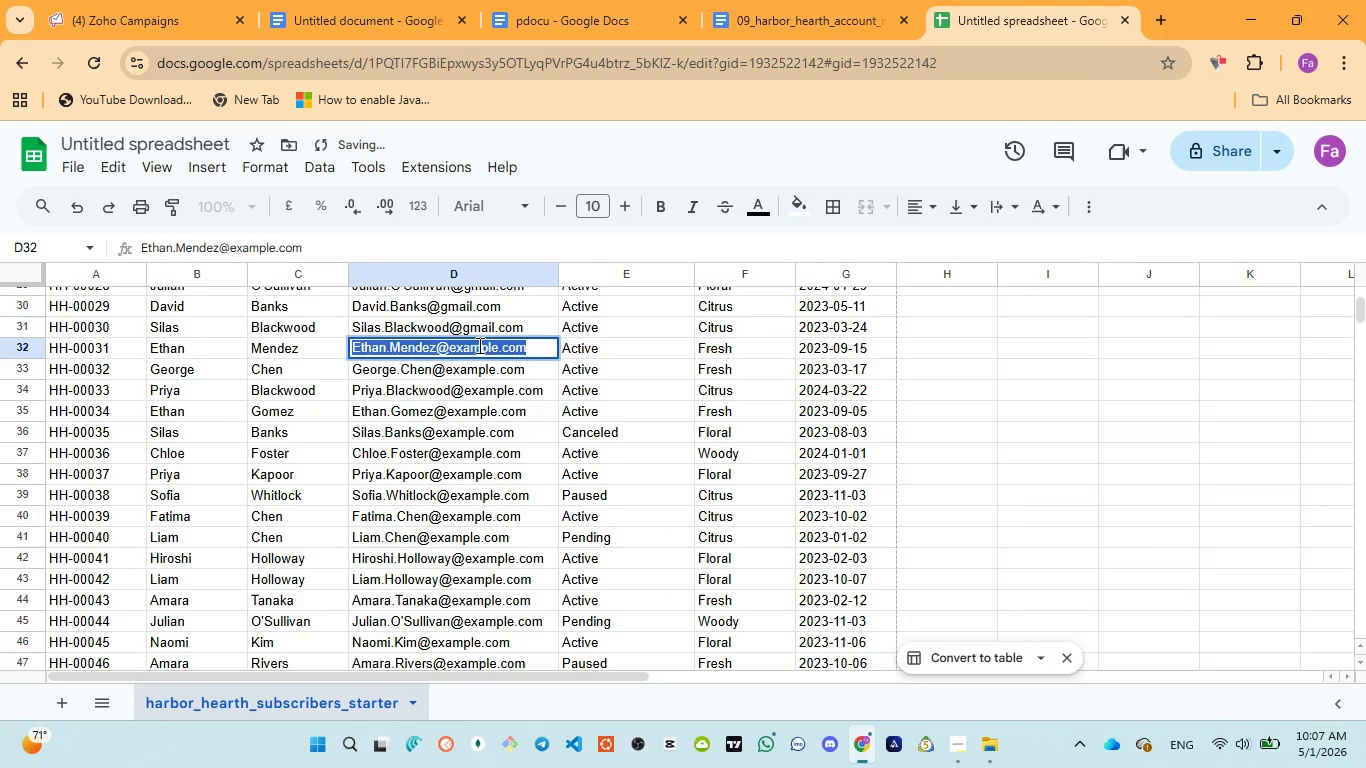 
triple_click([478, 345])
 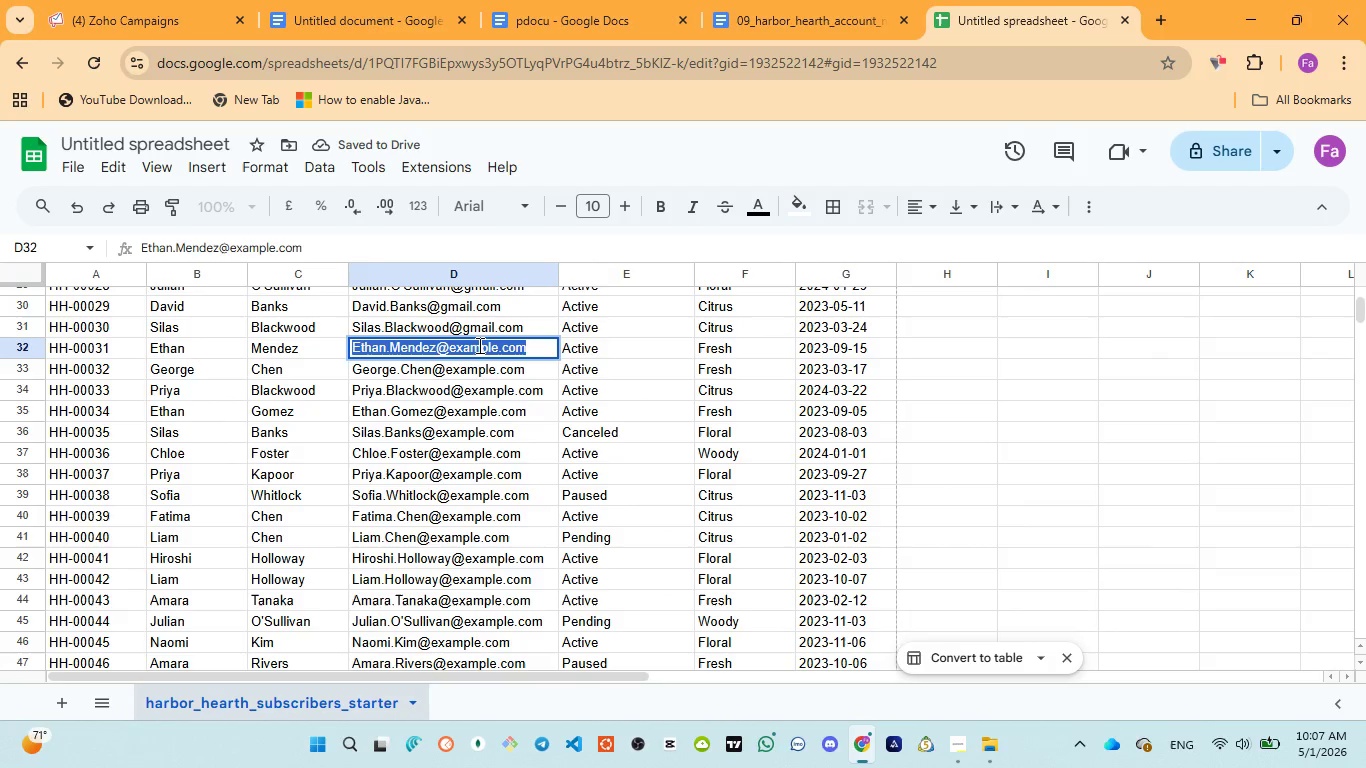 
triple_click([478, 345])
 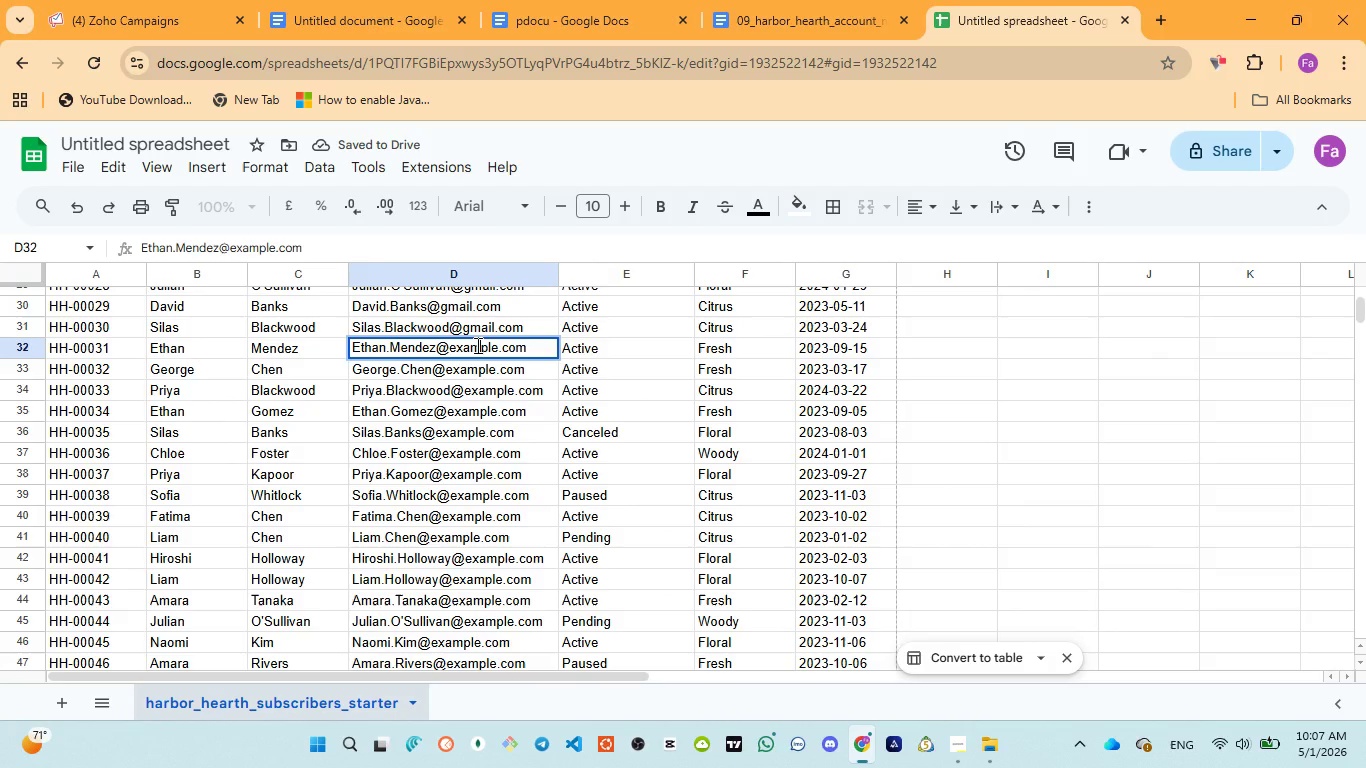 
double_click([475, 346])
 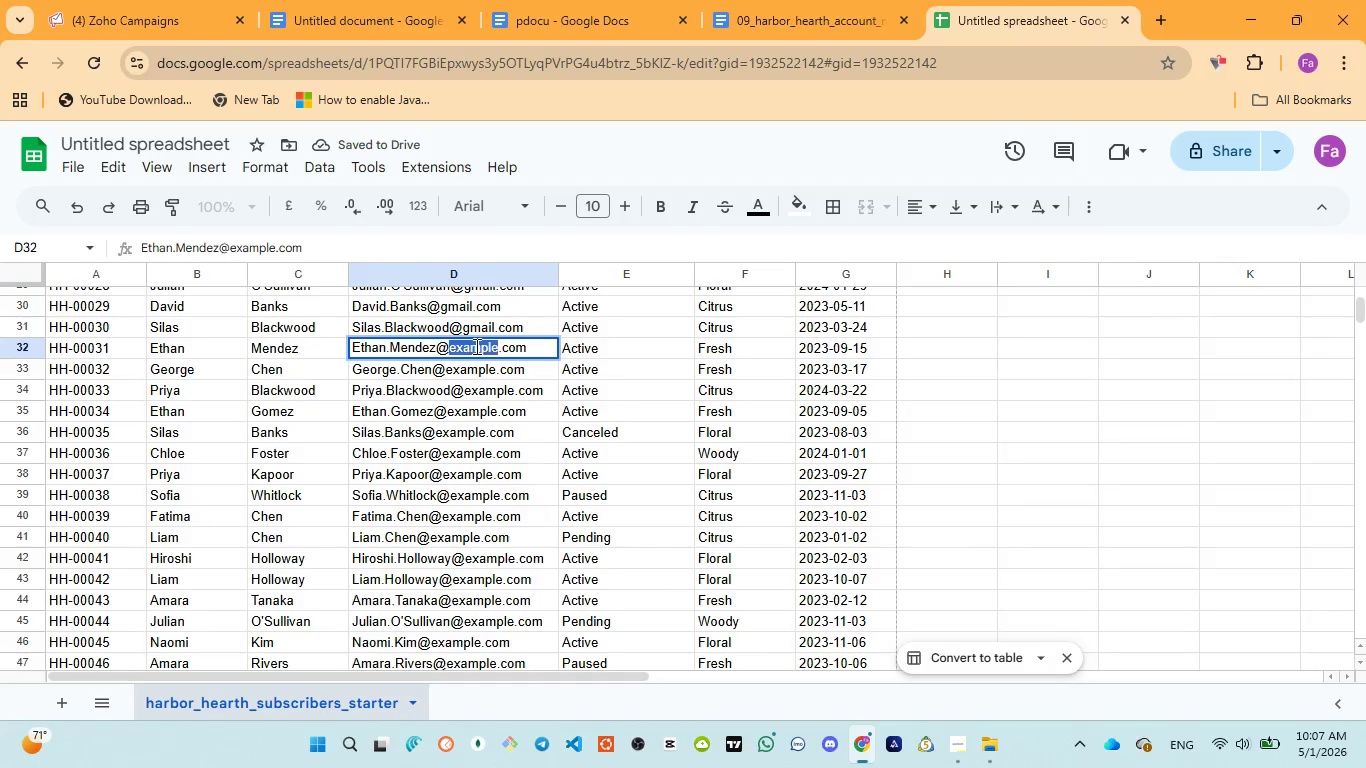 
triple_click([475, 346])
 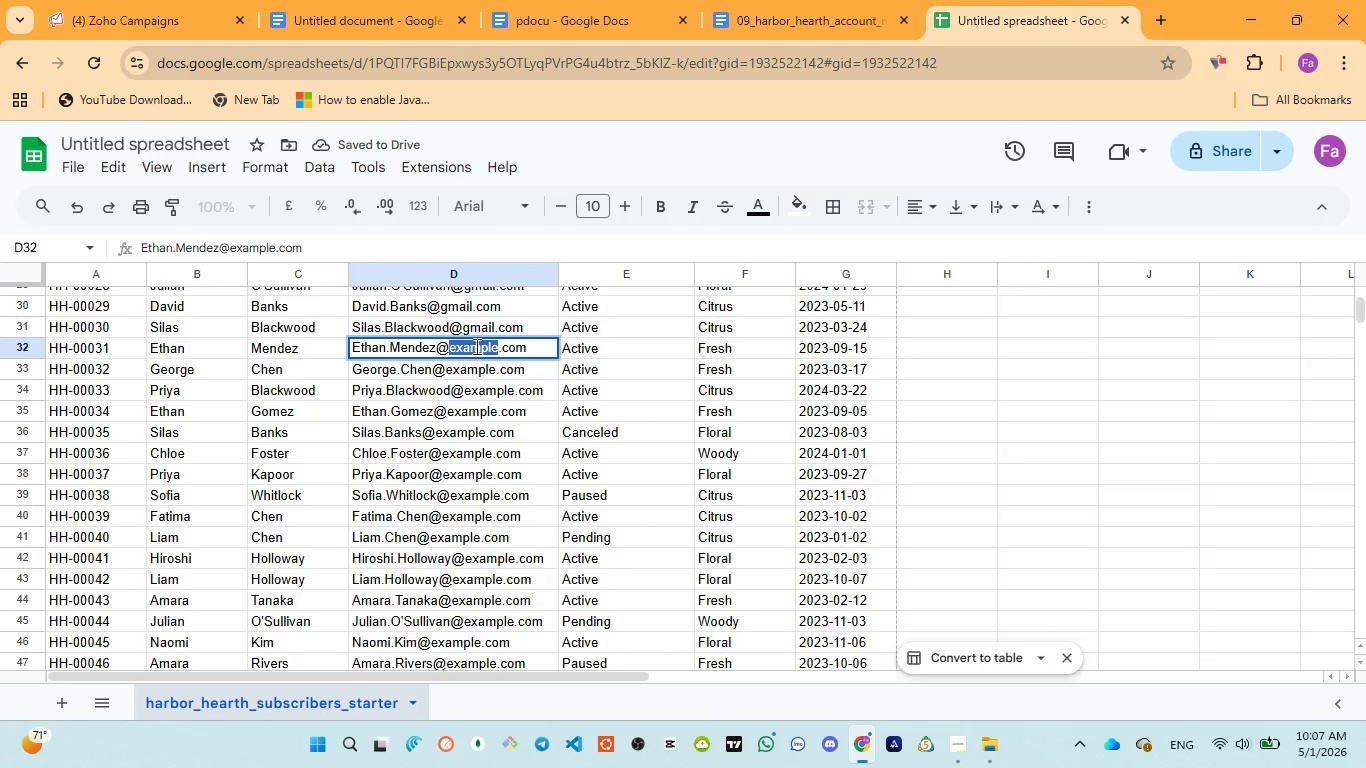 
key(Control+V)
 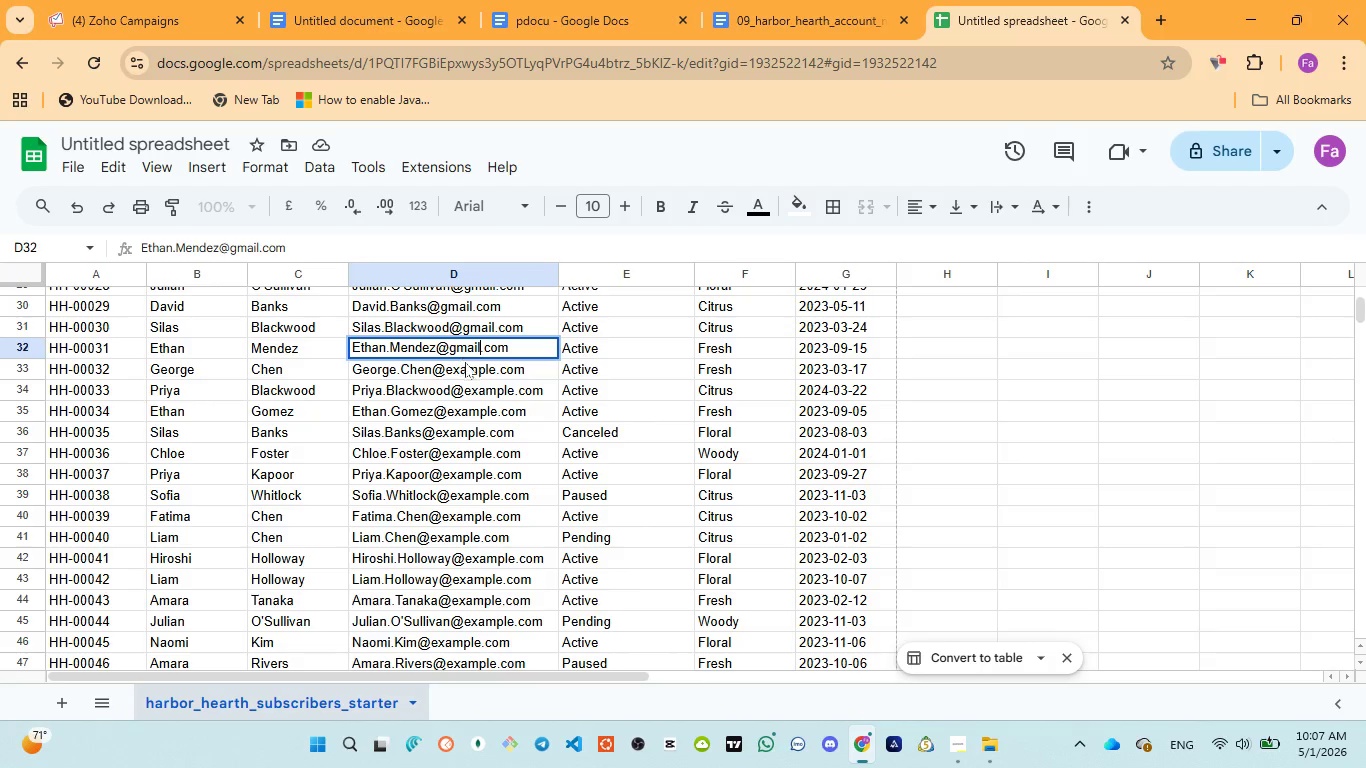 
double_click([475, 366])
 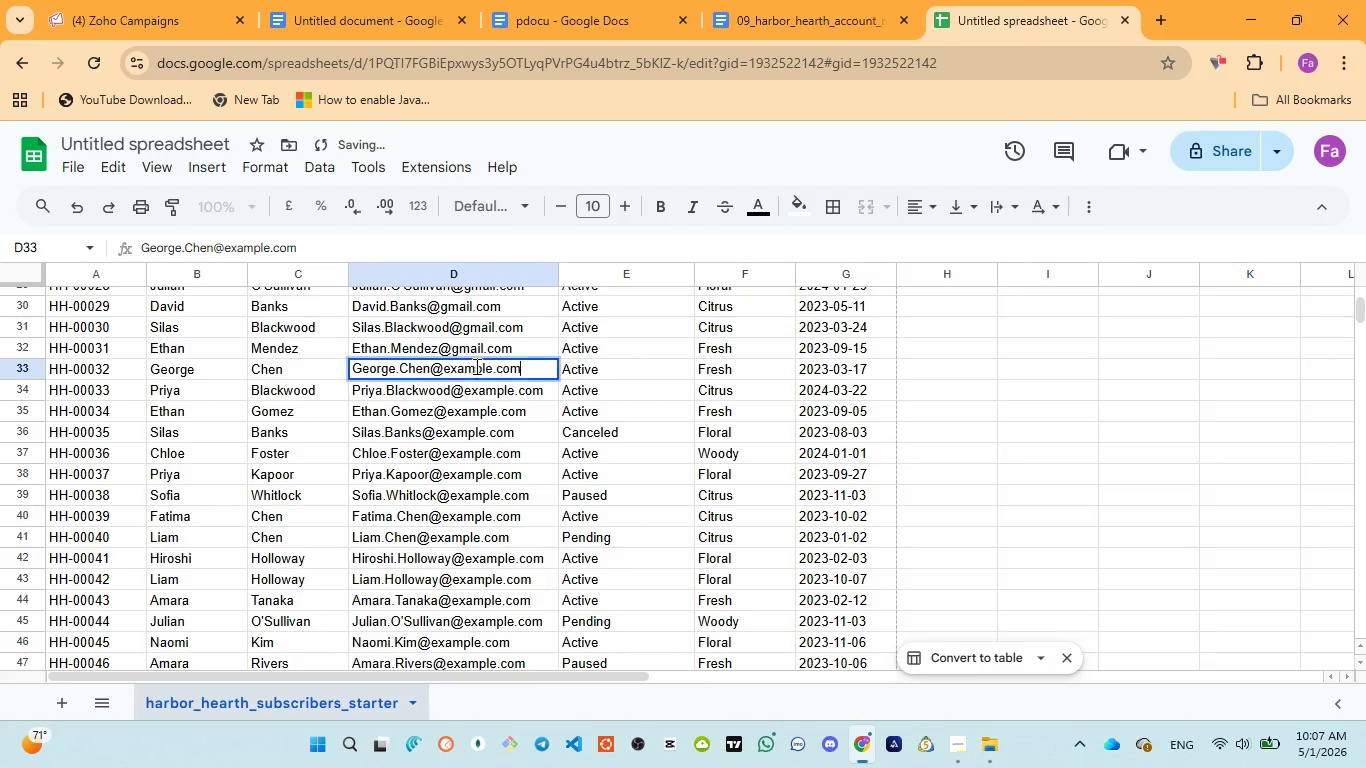 
triple_click([475, 366])
 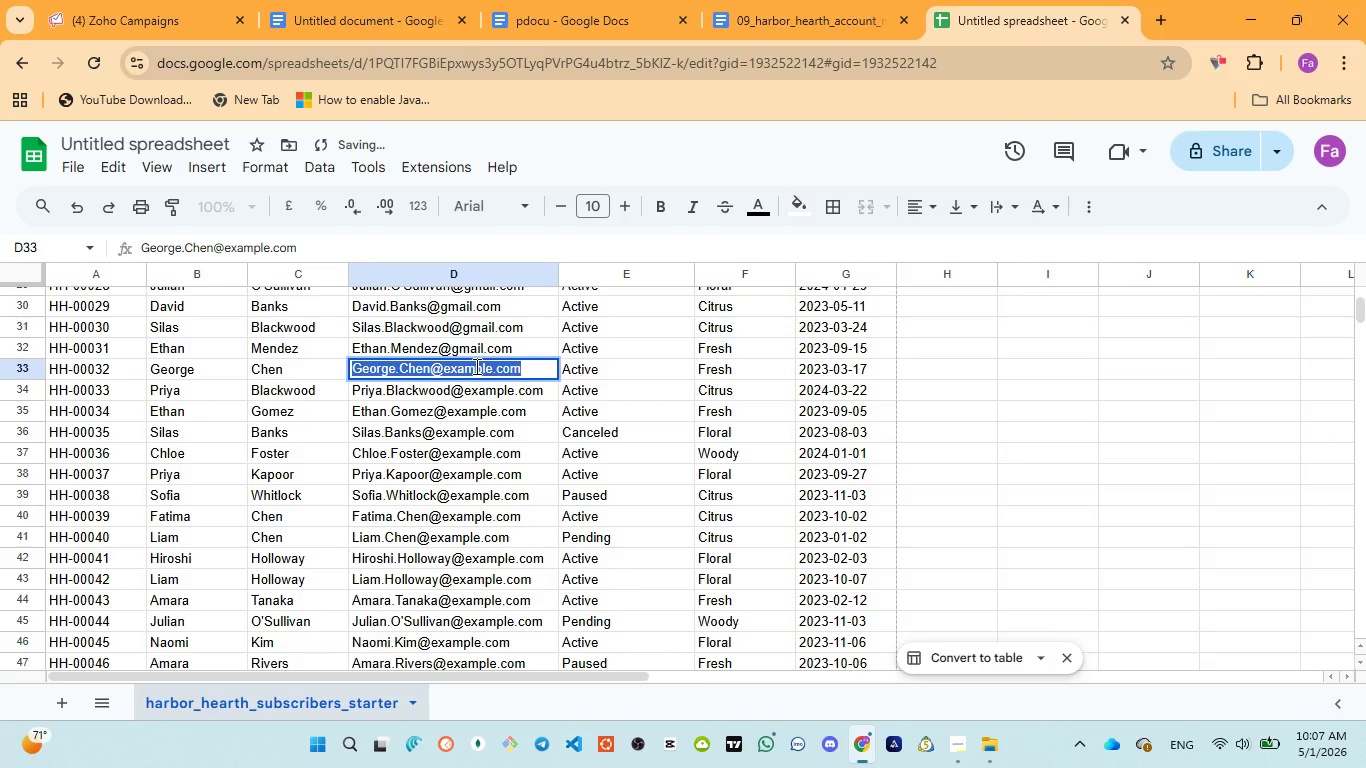 
triple_click([475, 366])
 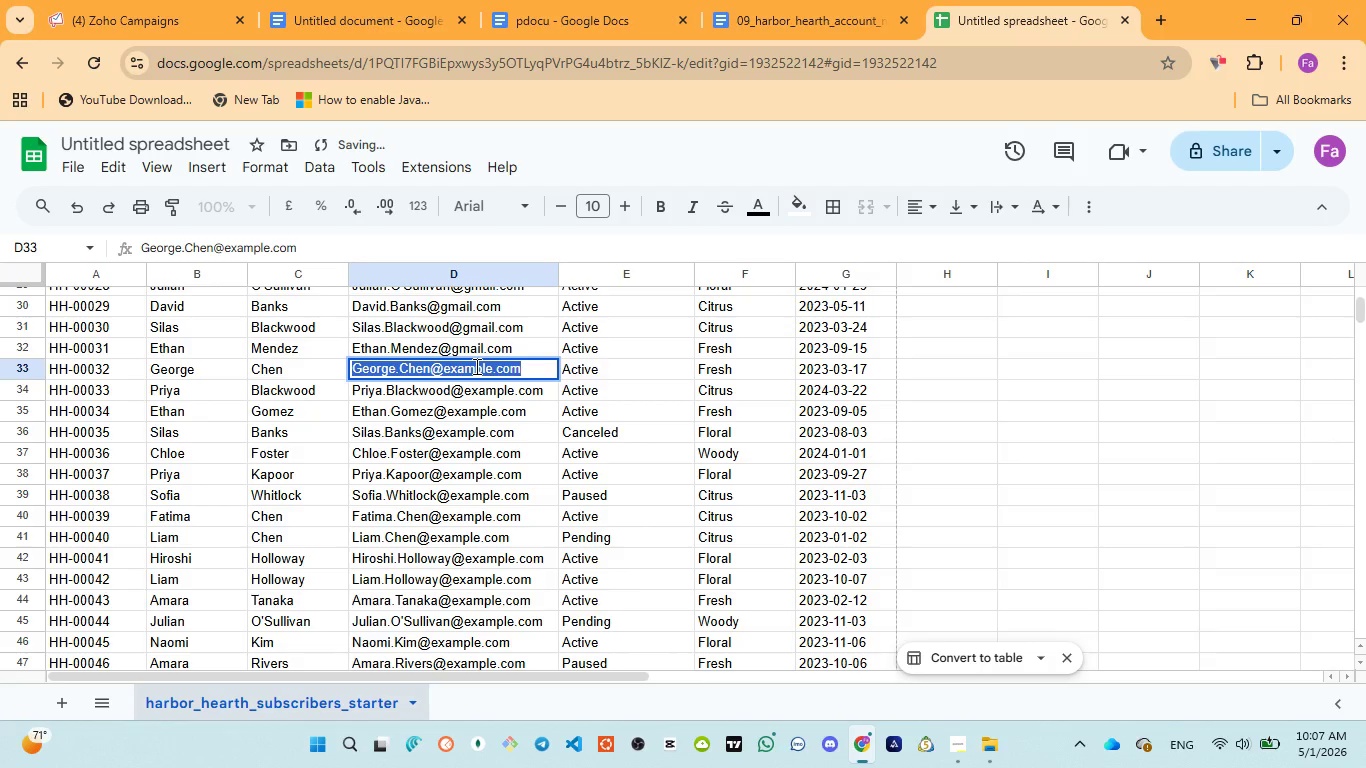 
triple_click([475, 366])
 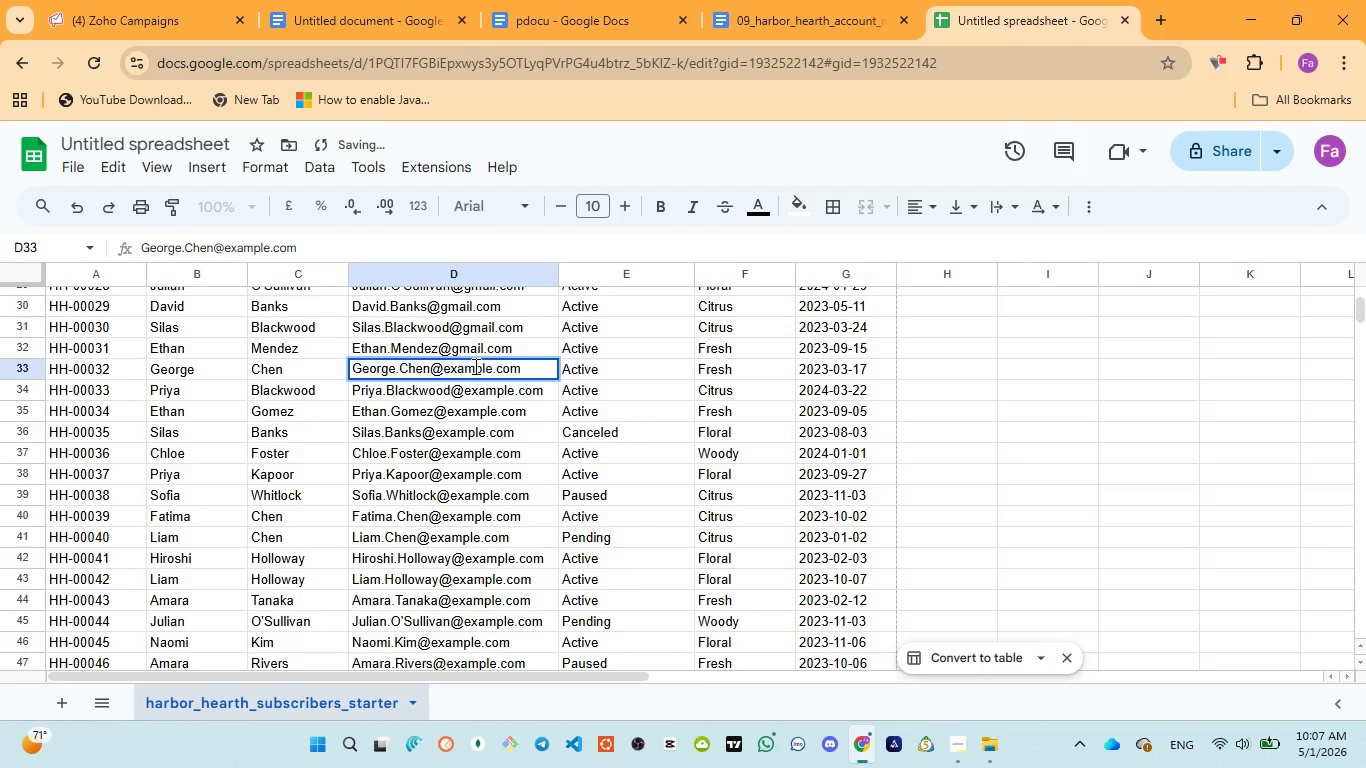 
double_click([474, 366])
 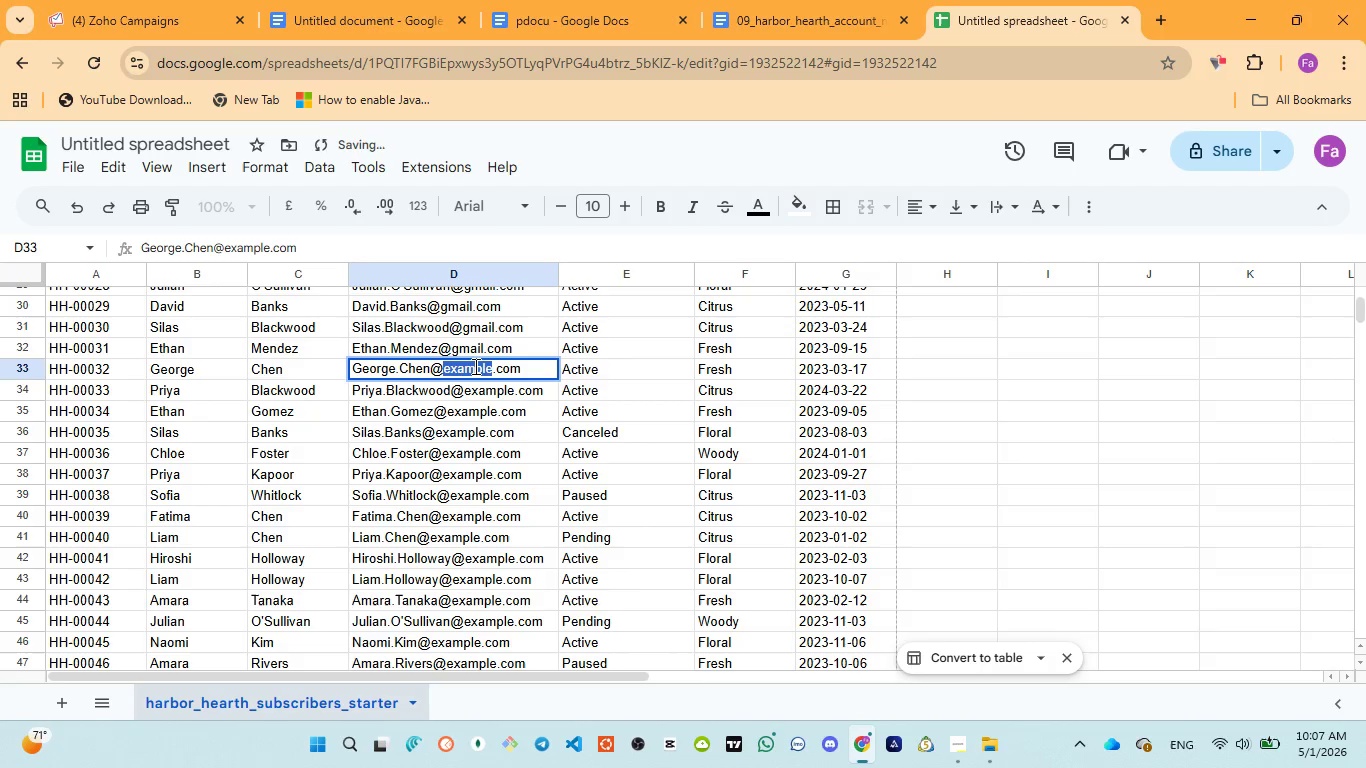 
key(Control+V)
 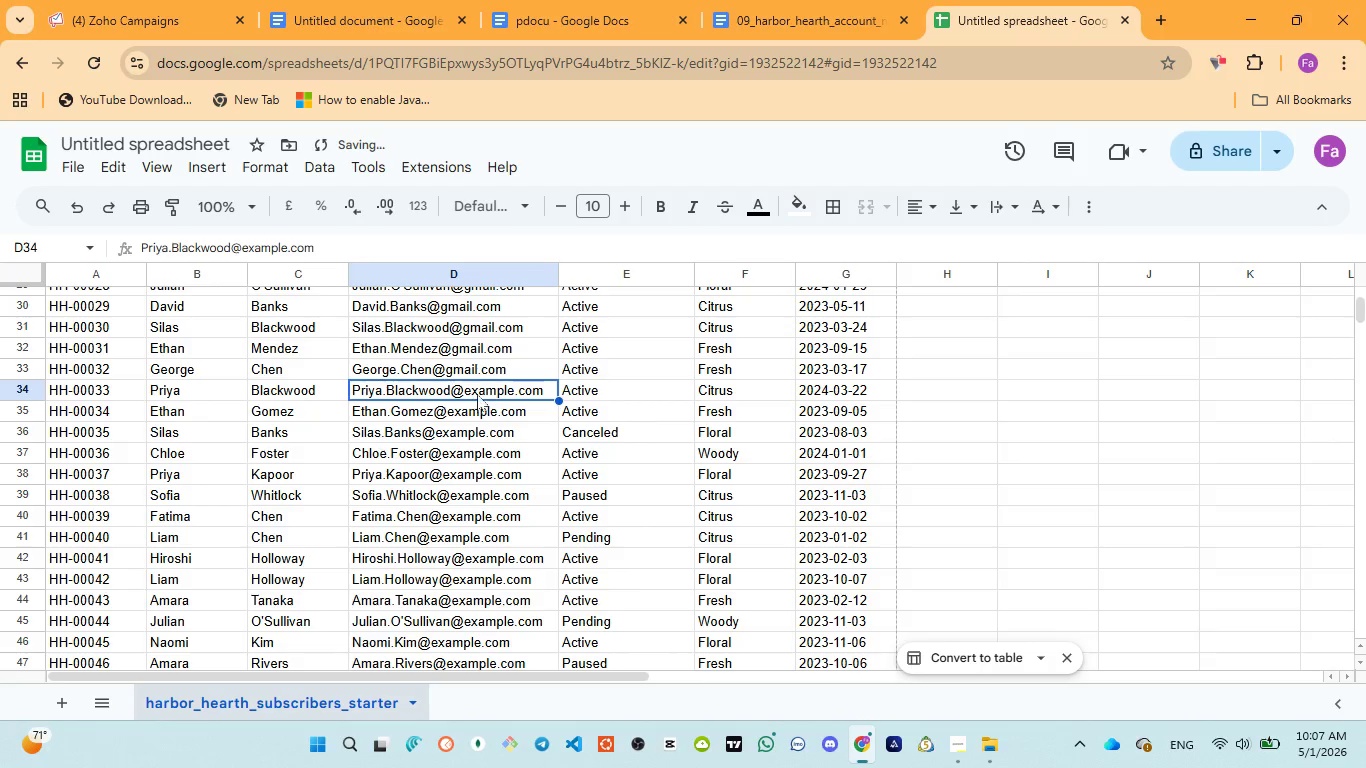 
double_click([484, 392])
 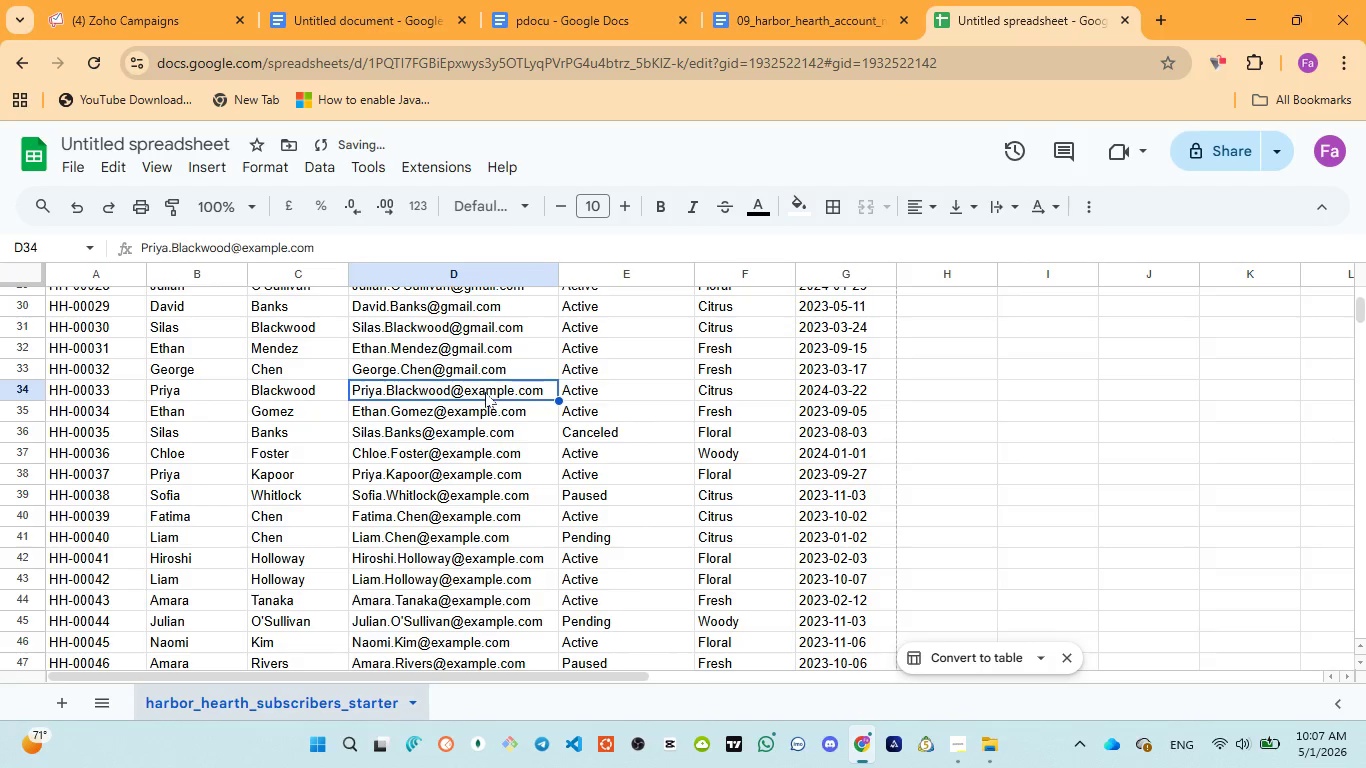 
triple_click([485, 392])
 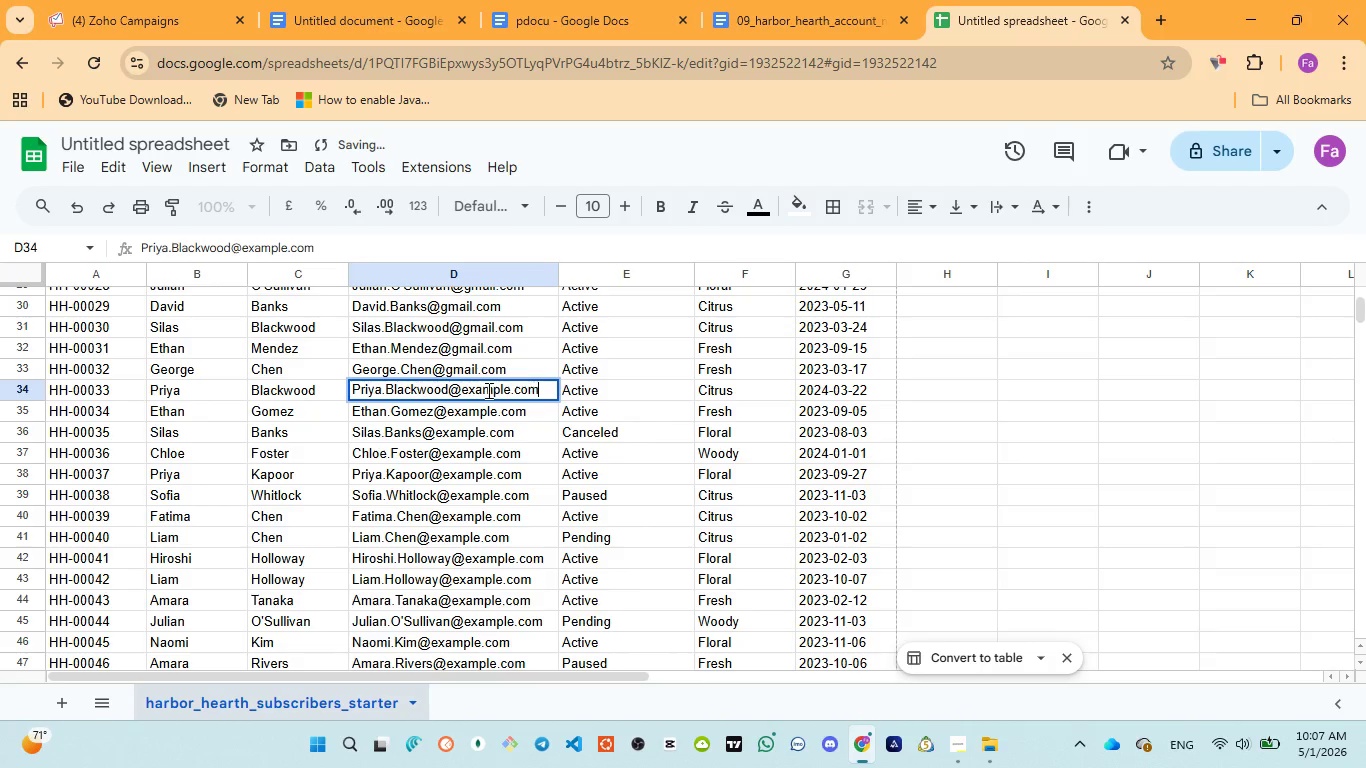 
triple_click([487, 390])
 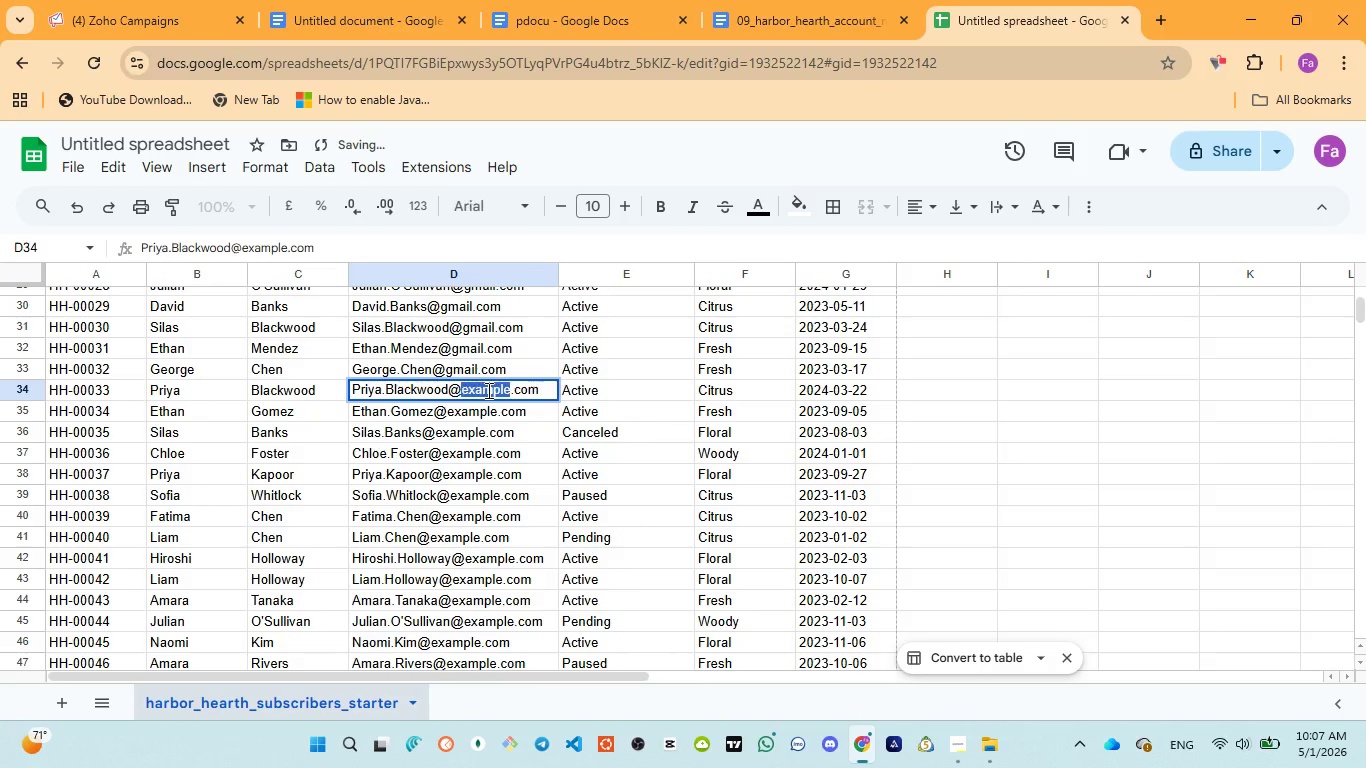 
triple_click([487, 390])
 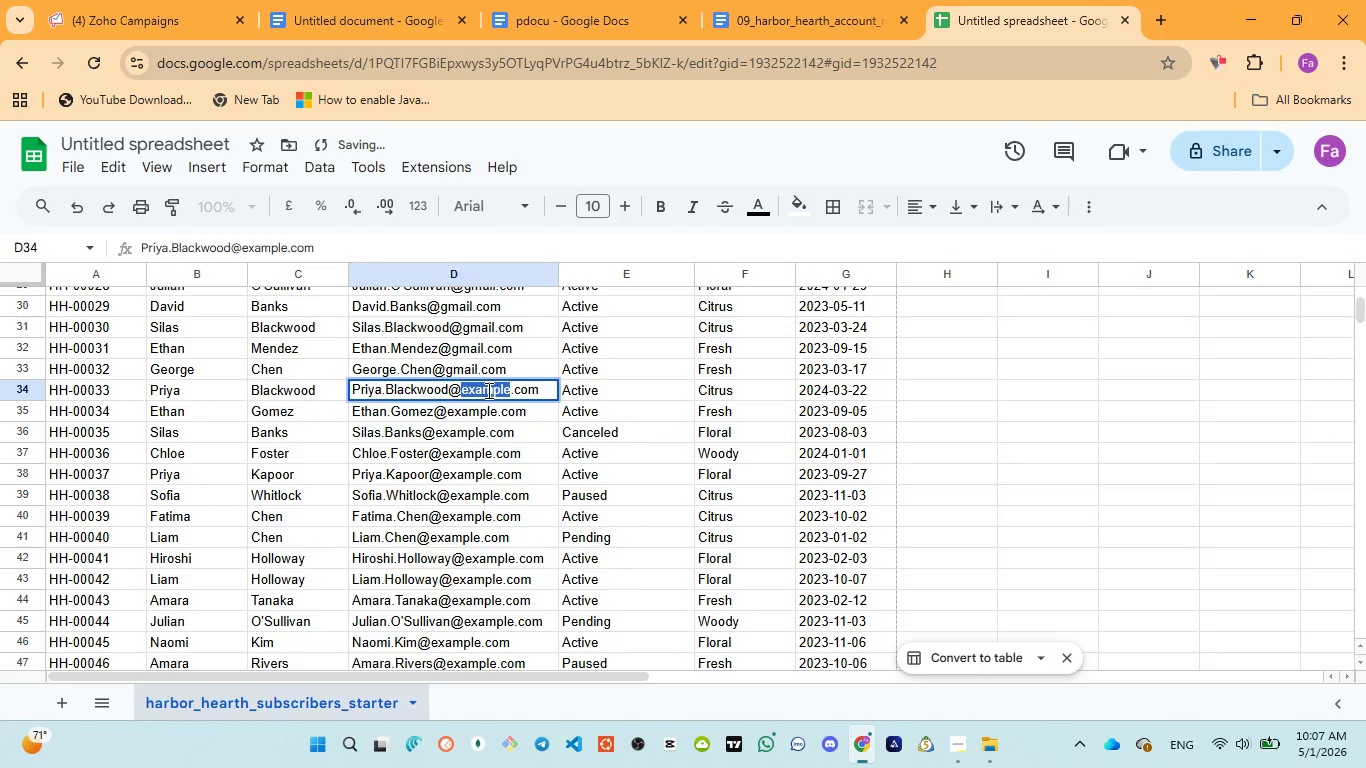 
key(Control+V)
 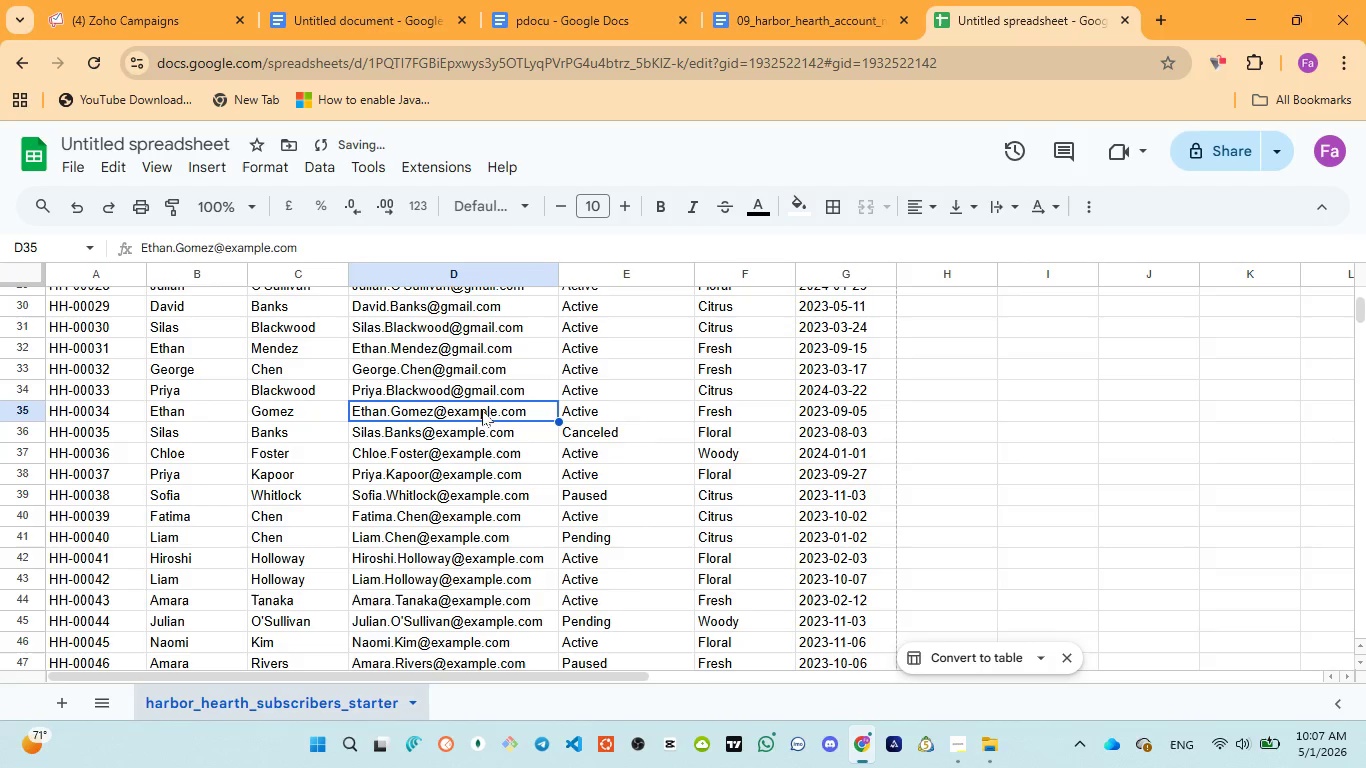 
double_click([475, 412])
 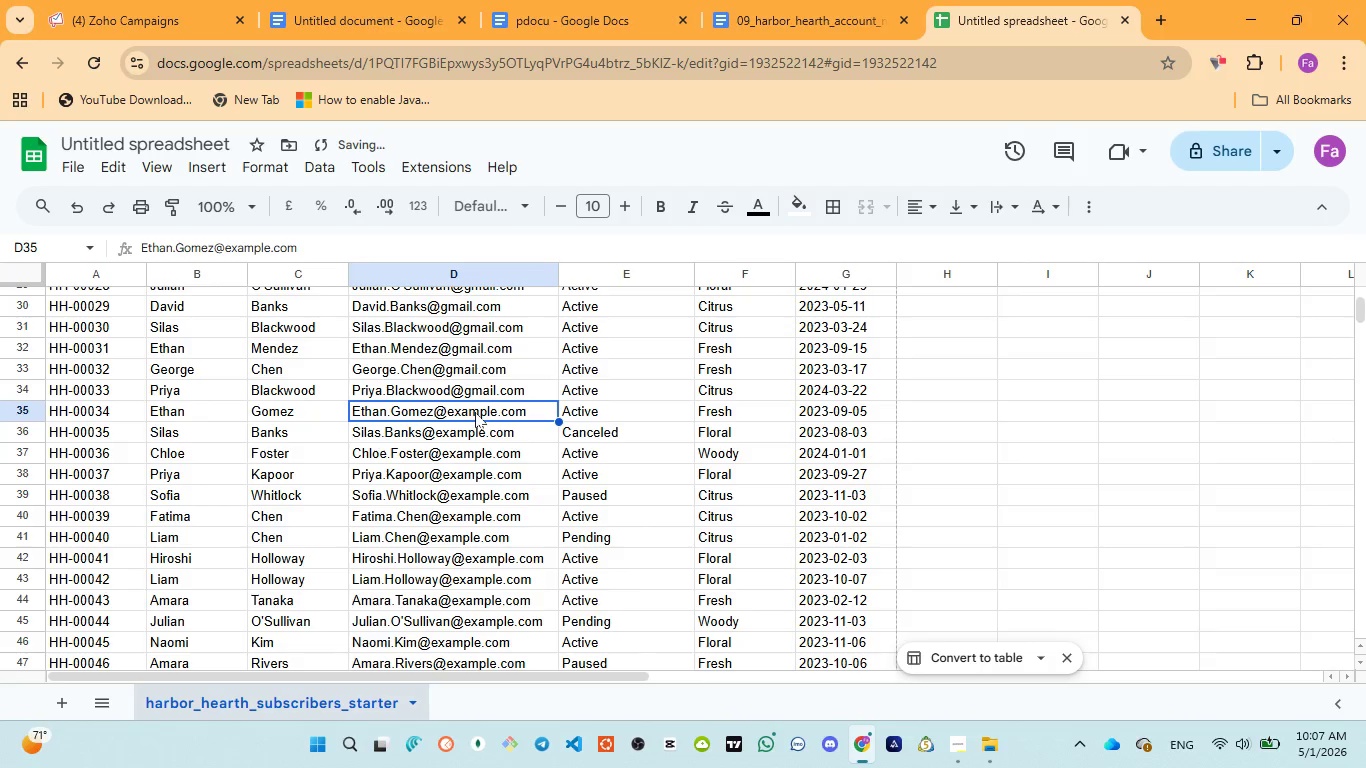 
triple_click([475, 412])
 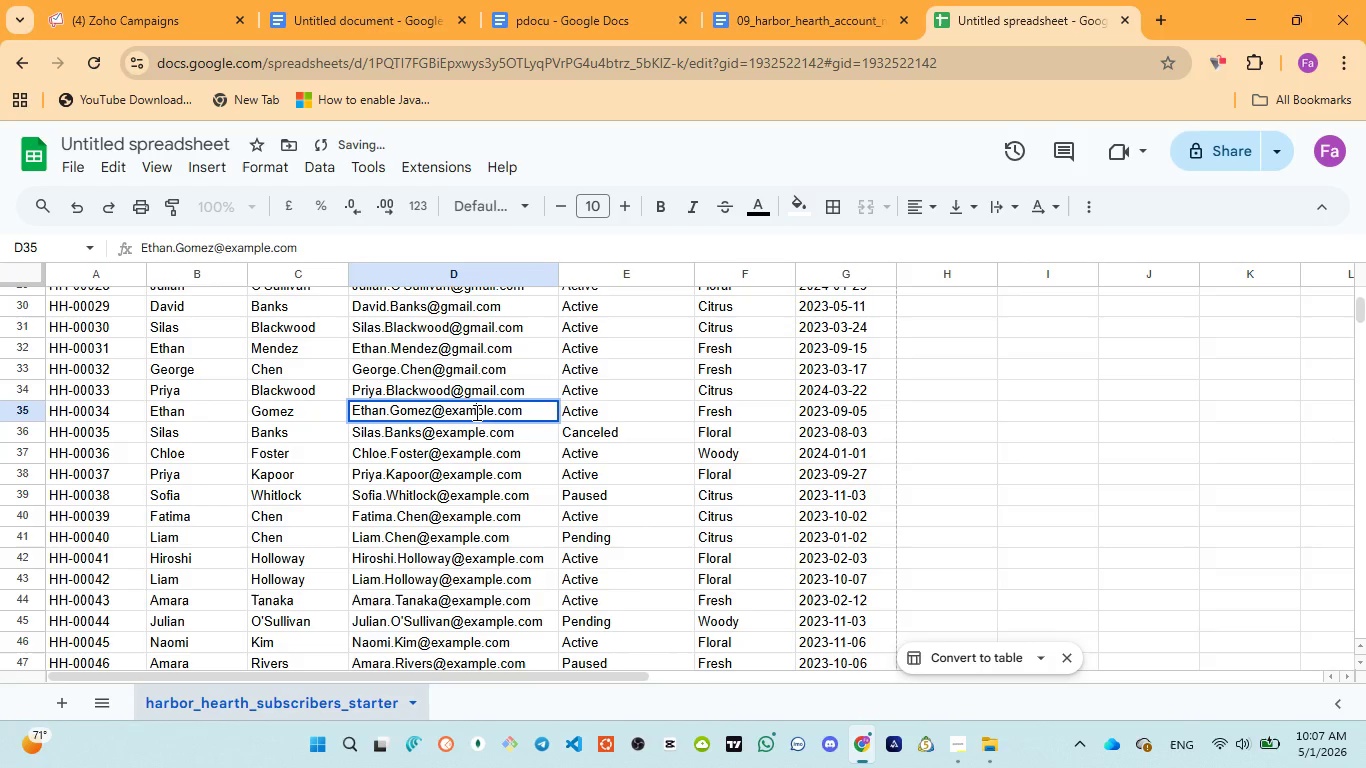 
double_click([475, 412])
 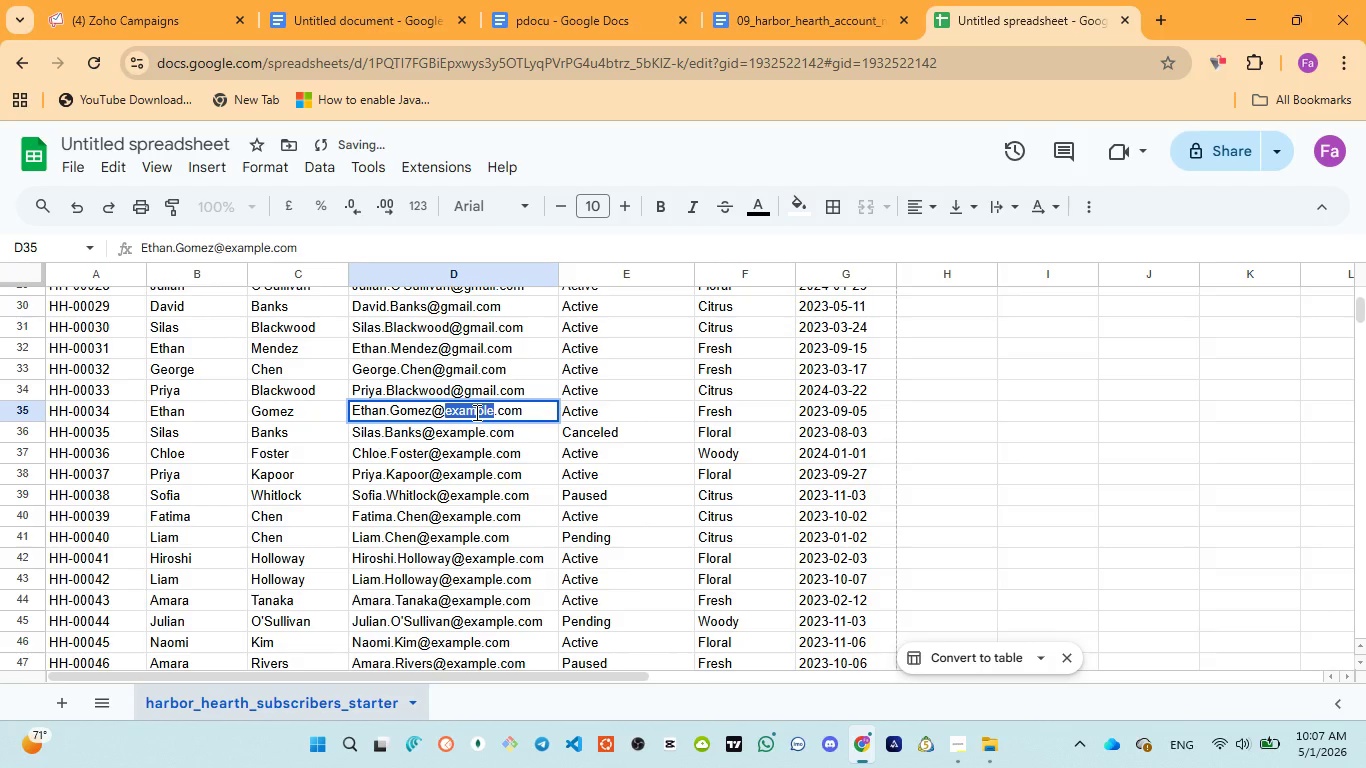 
key(Control+V)
 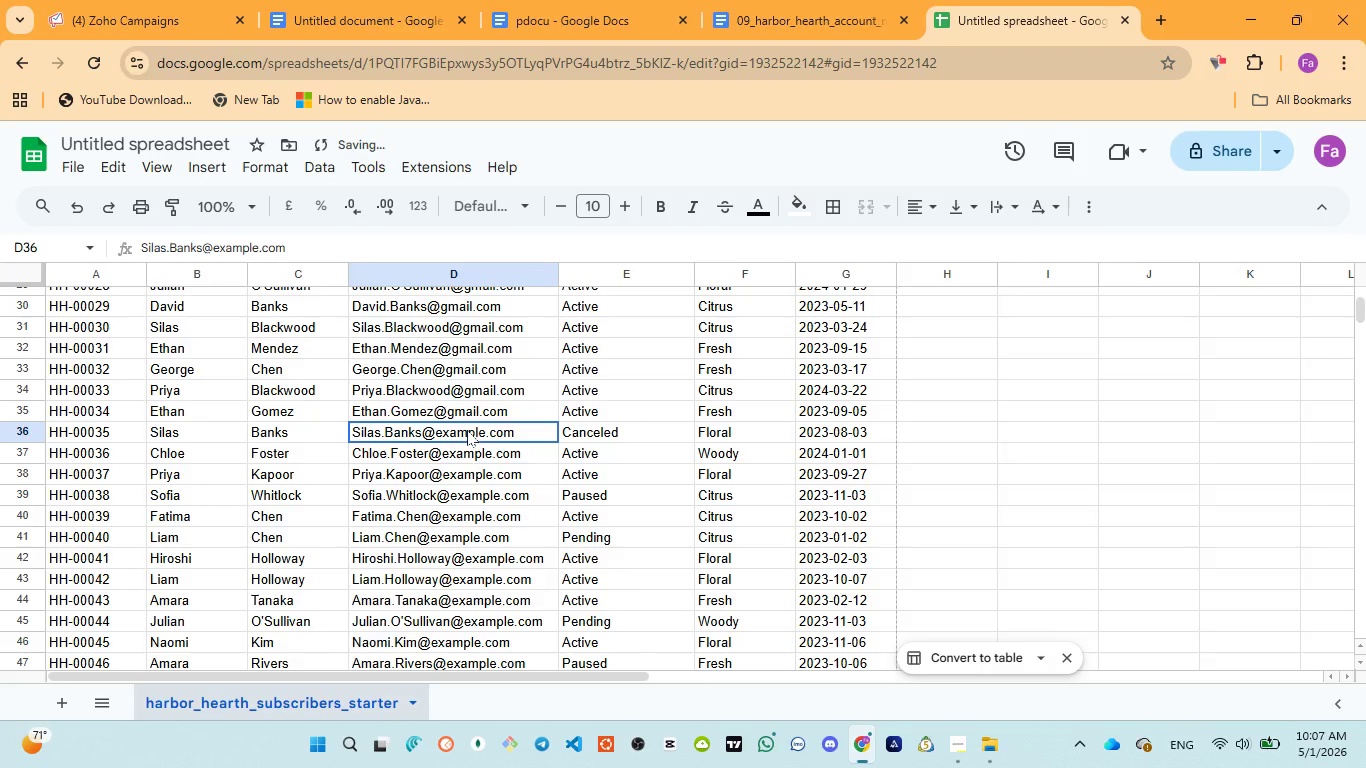 
double_click([458, 430])
 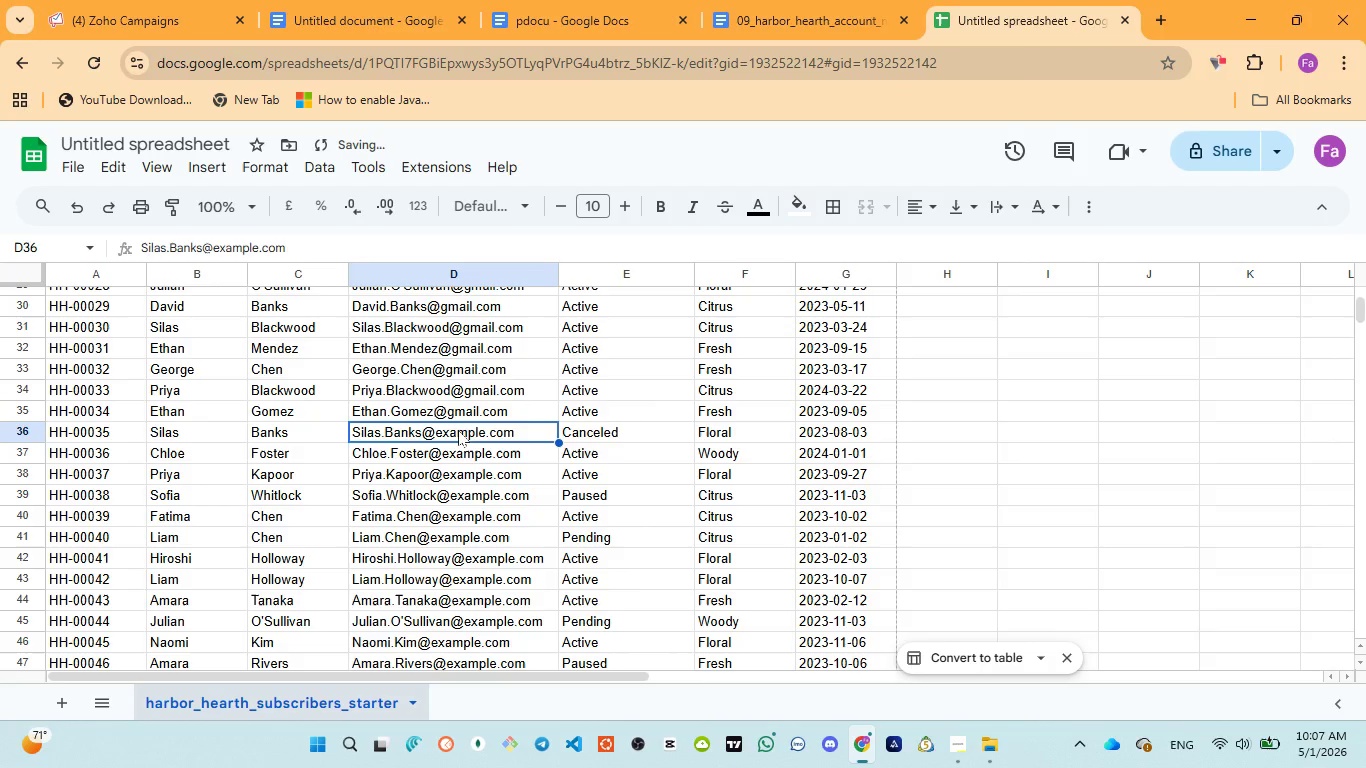 
triple_click([458, 430])
 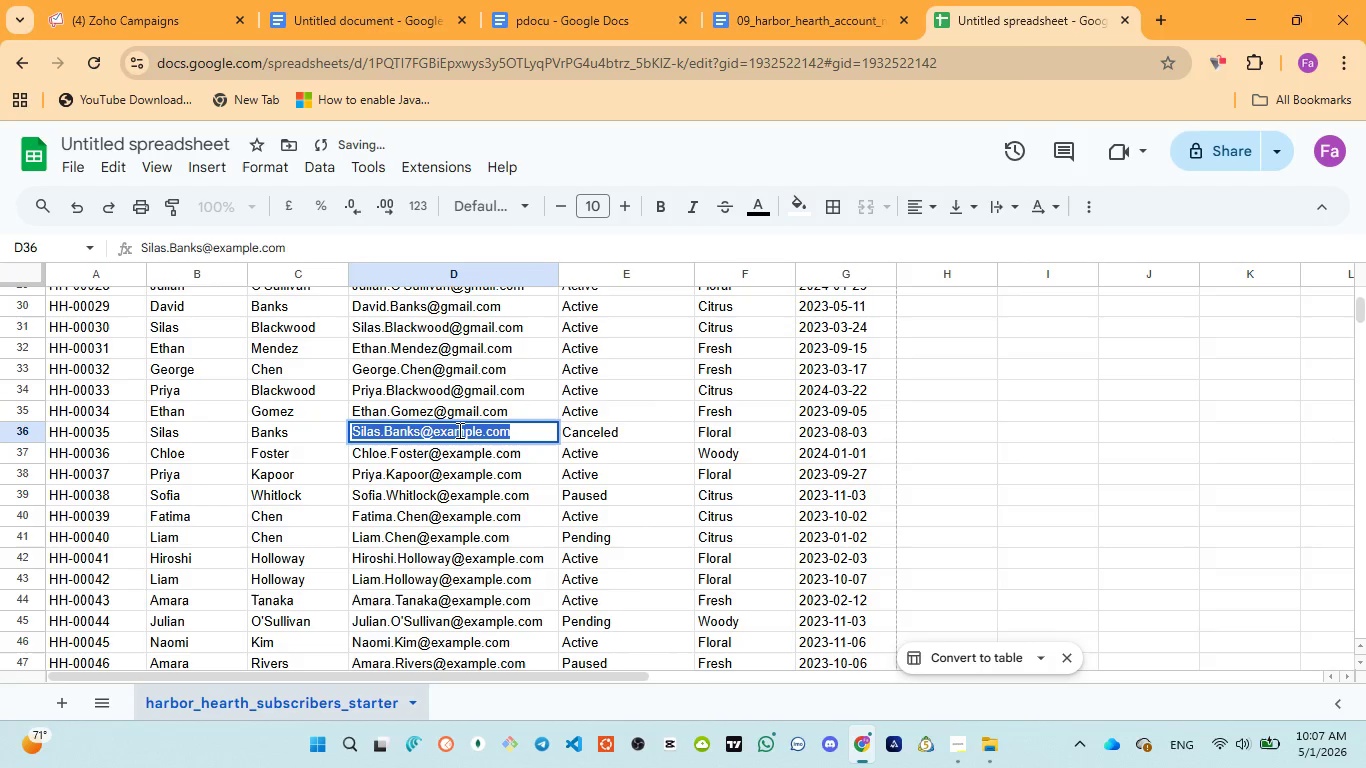 
triple_click([458, 430])
 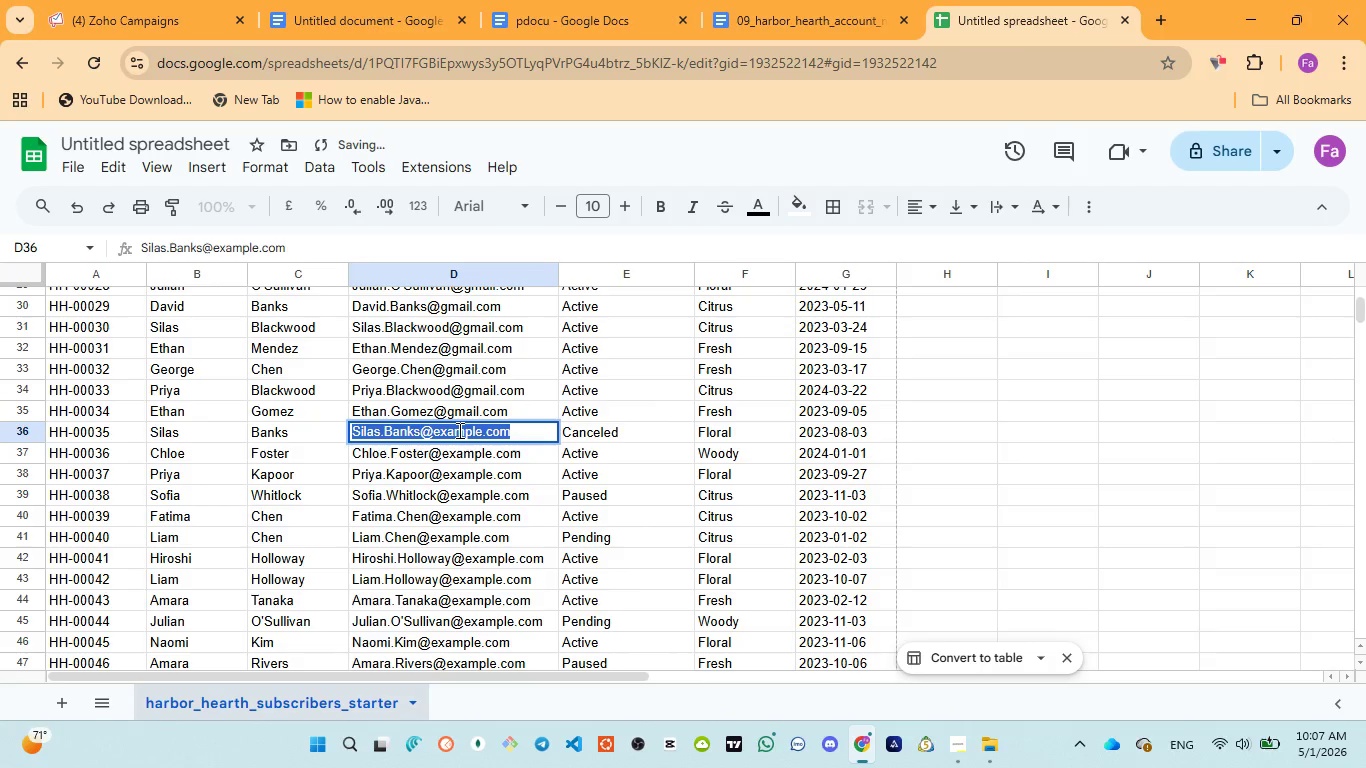 
triple_click([458, 430])
 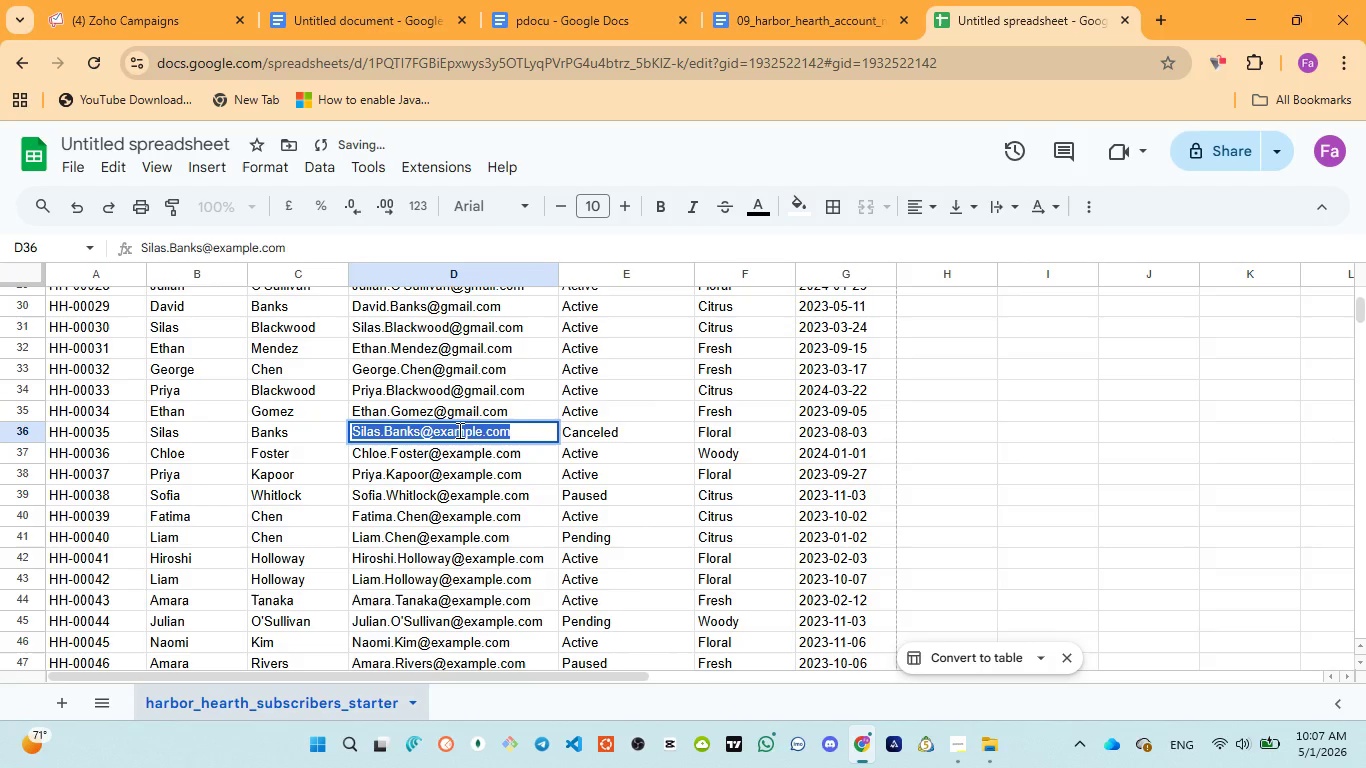 
triple_click([458, 430])
 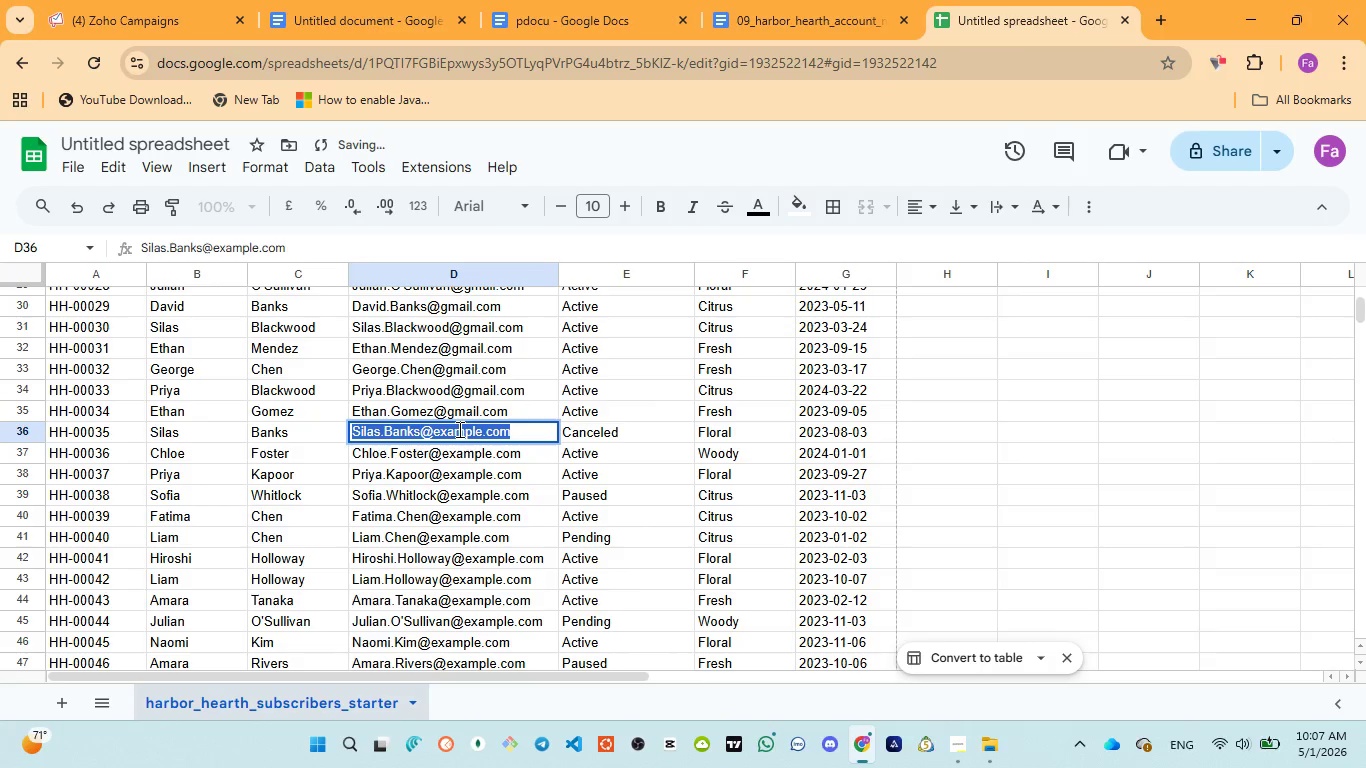 
triple_click([458, 429])
 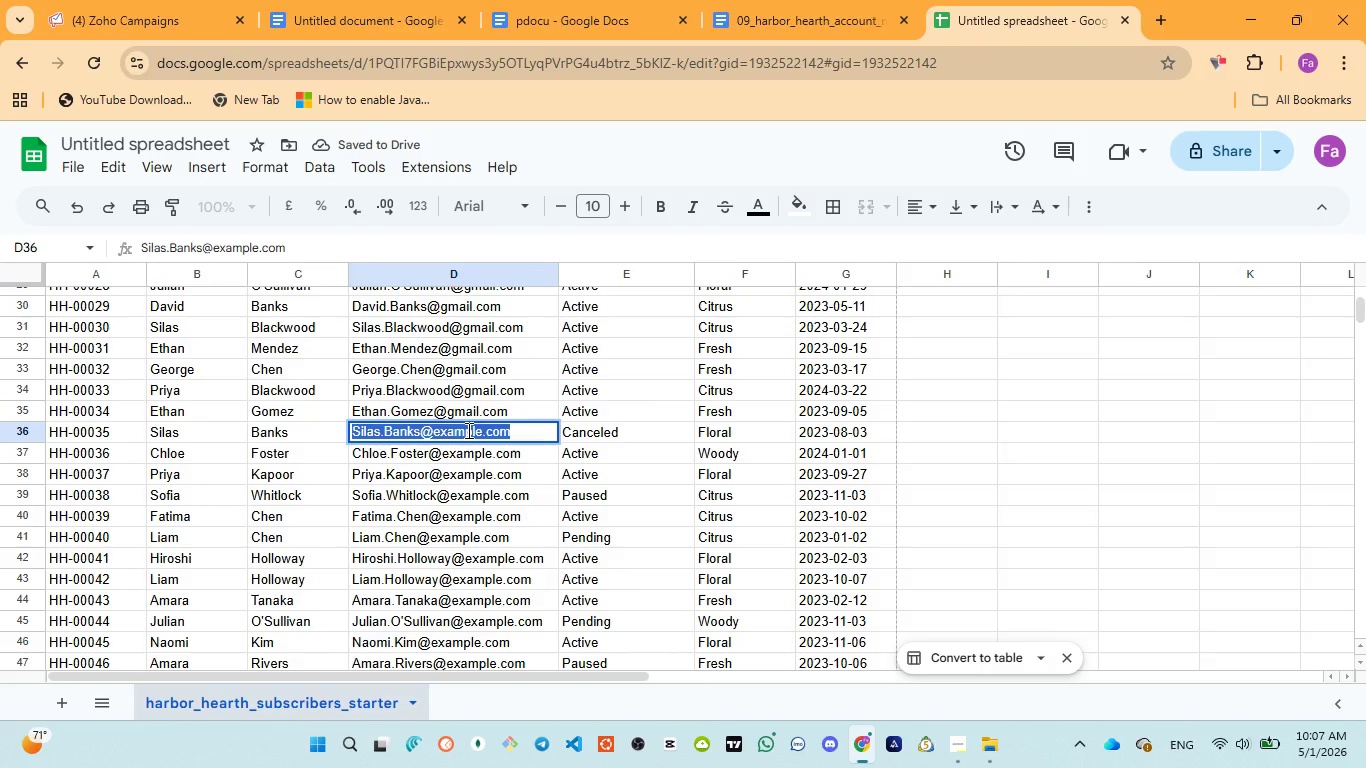 
double_click([467, 430])
 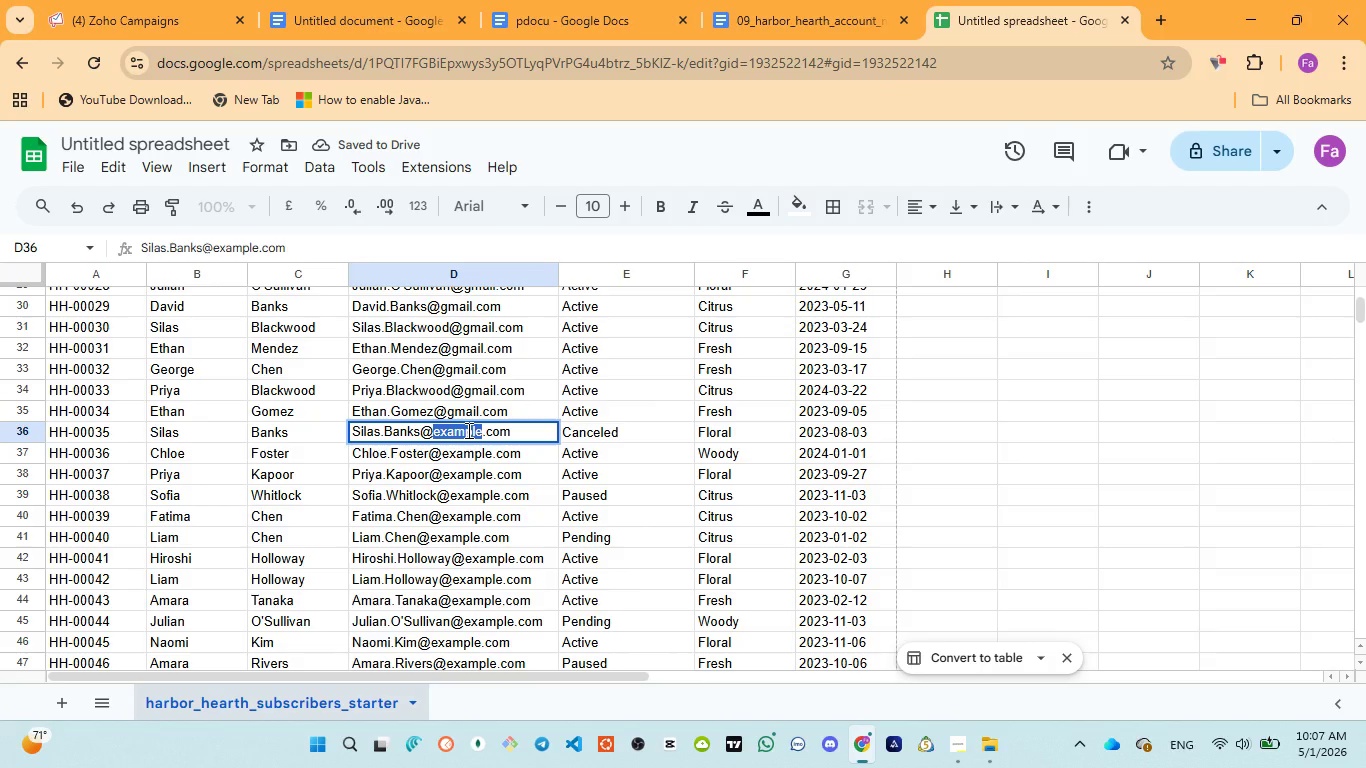 
key(Control+V)
 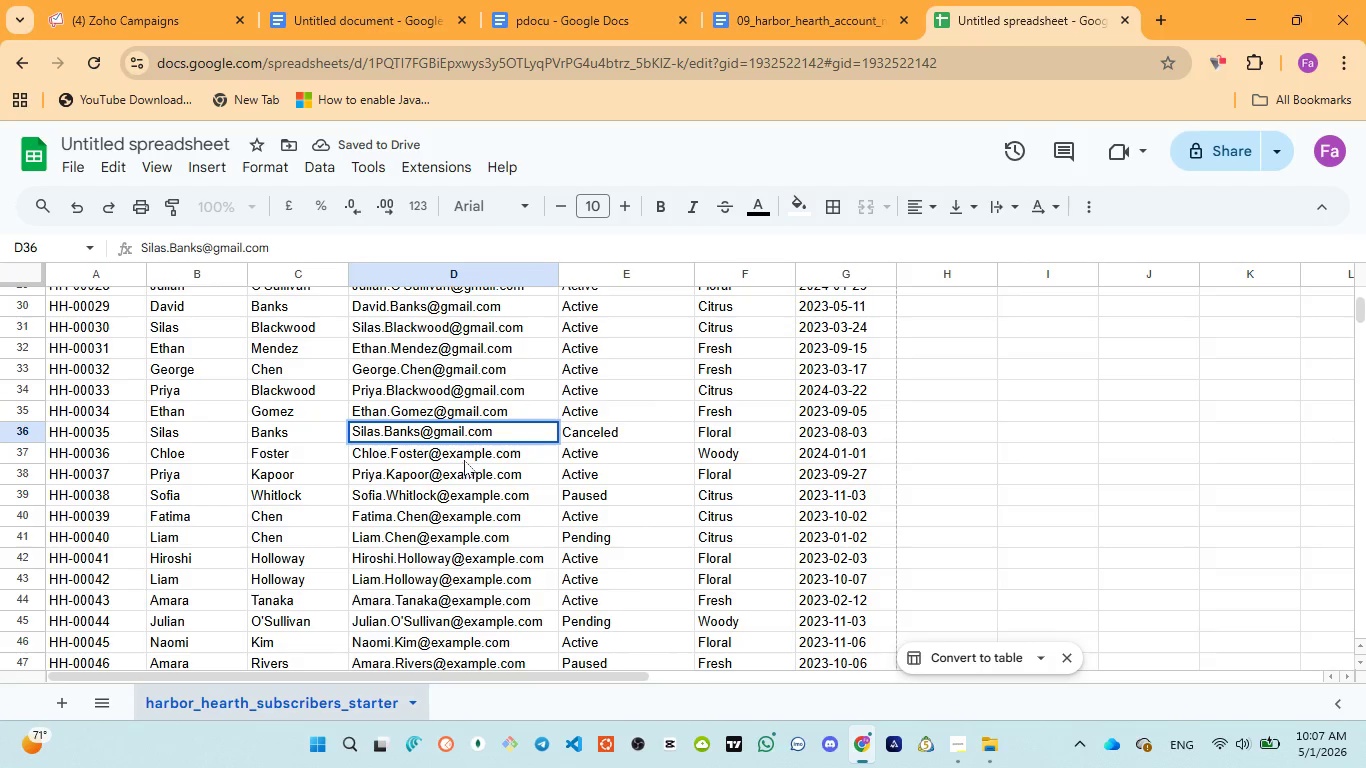 
left_click([465, 457])
 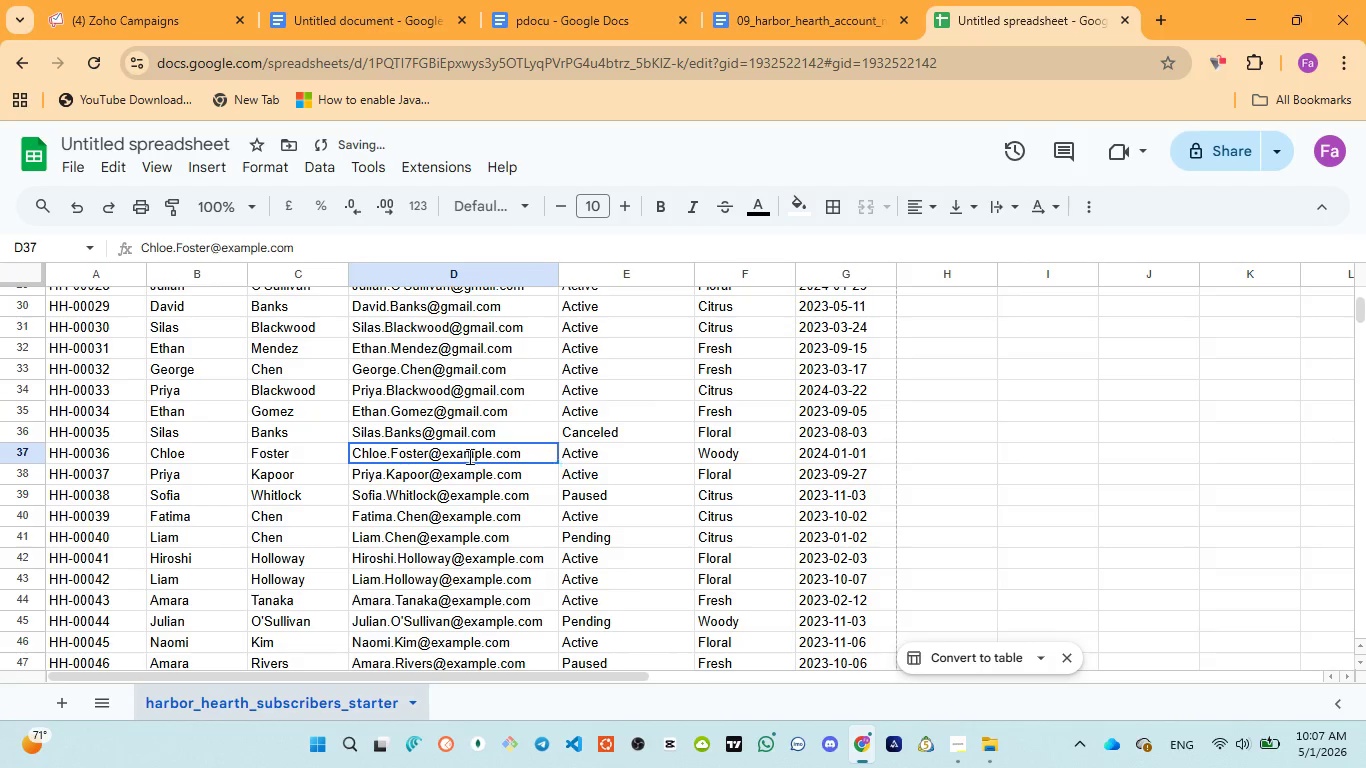 
triple_click([470, 456])
 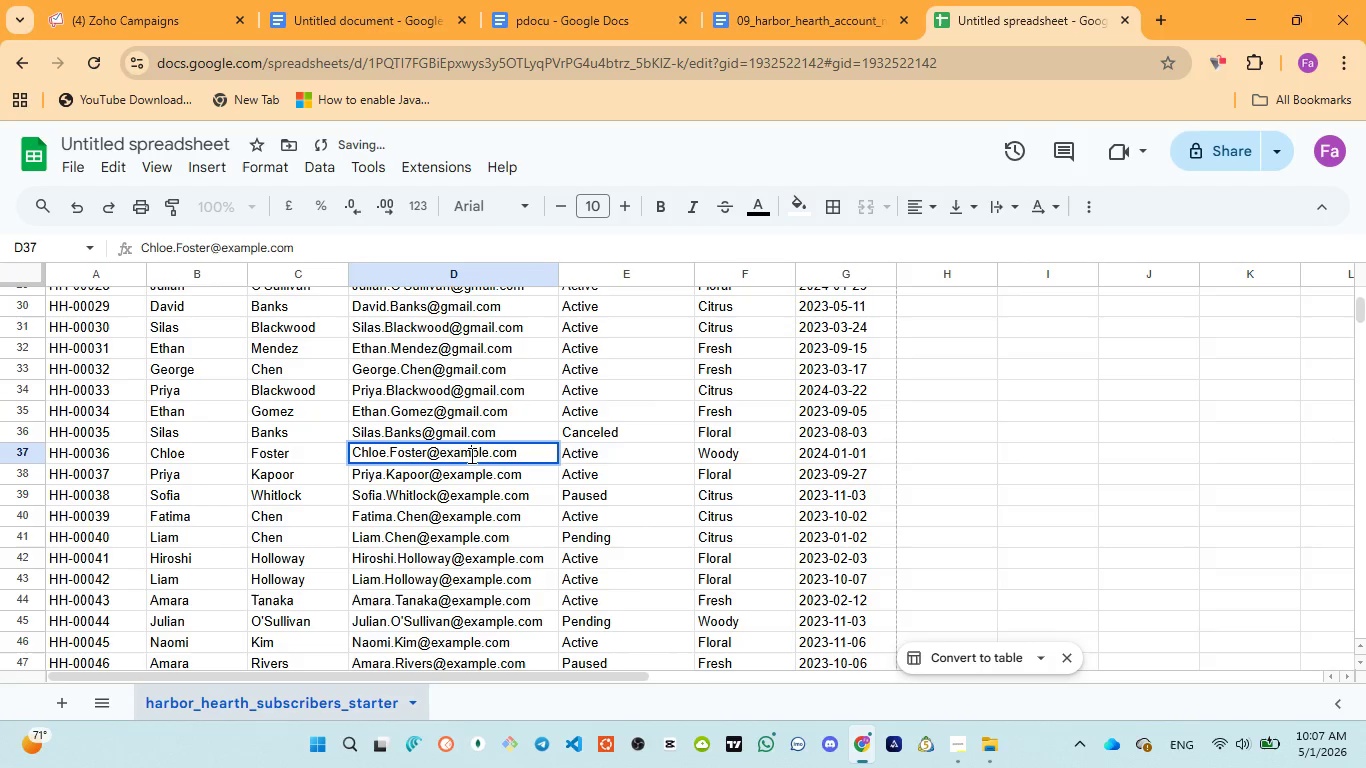 
triple_click([470, 455])
 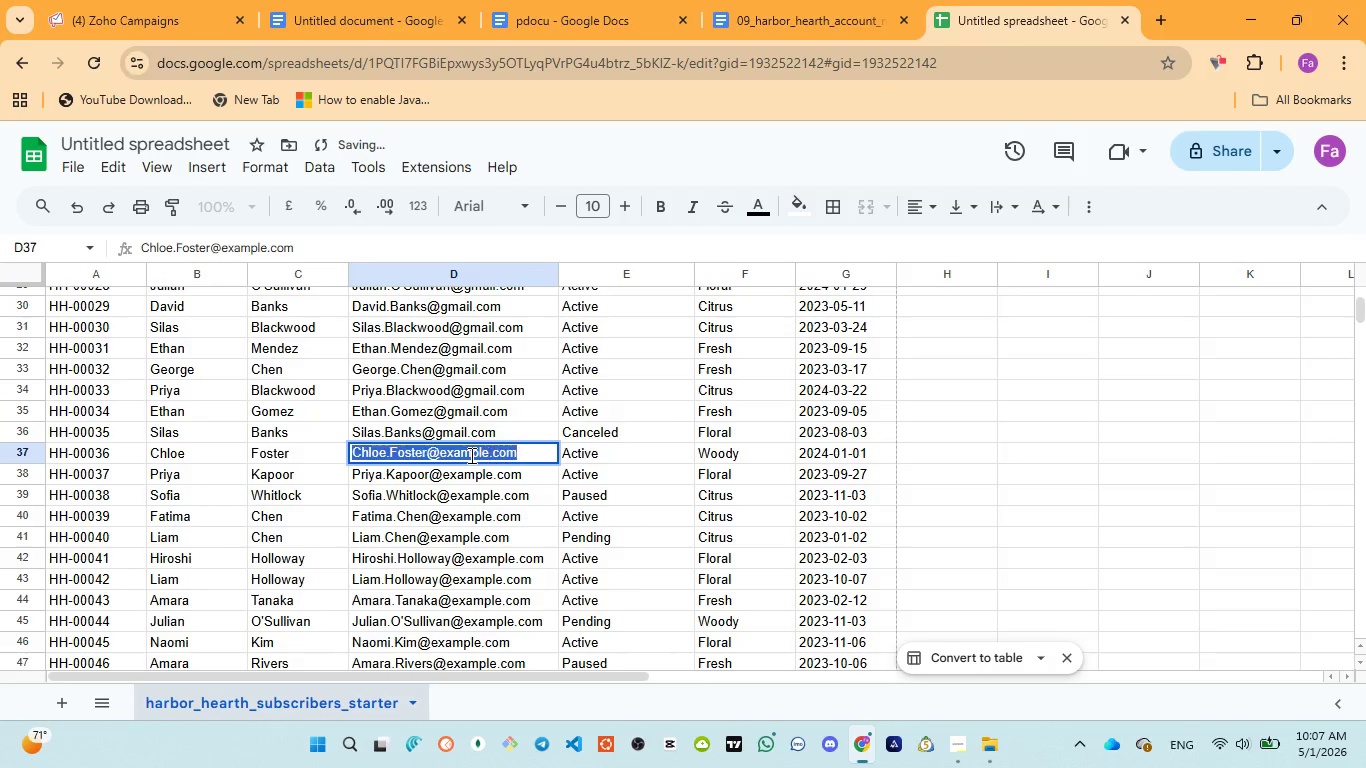 
triple_click([470, 455])
 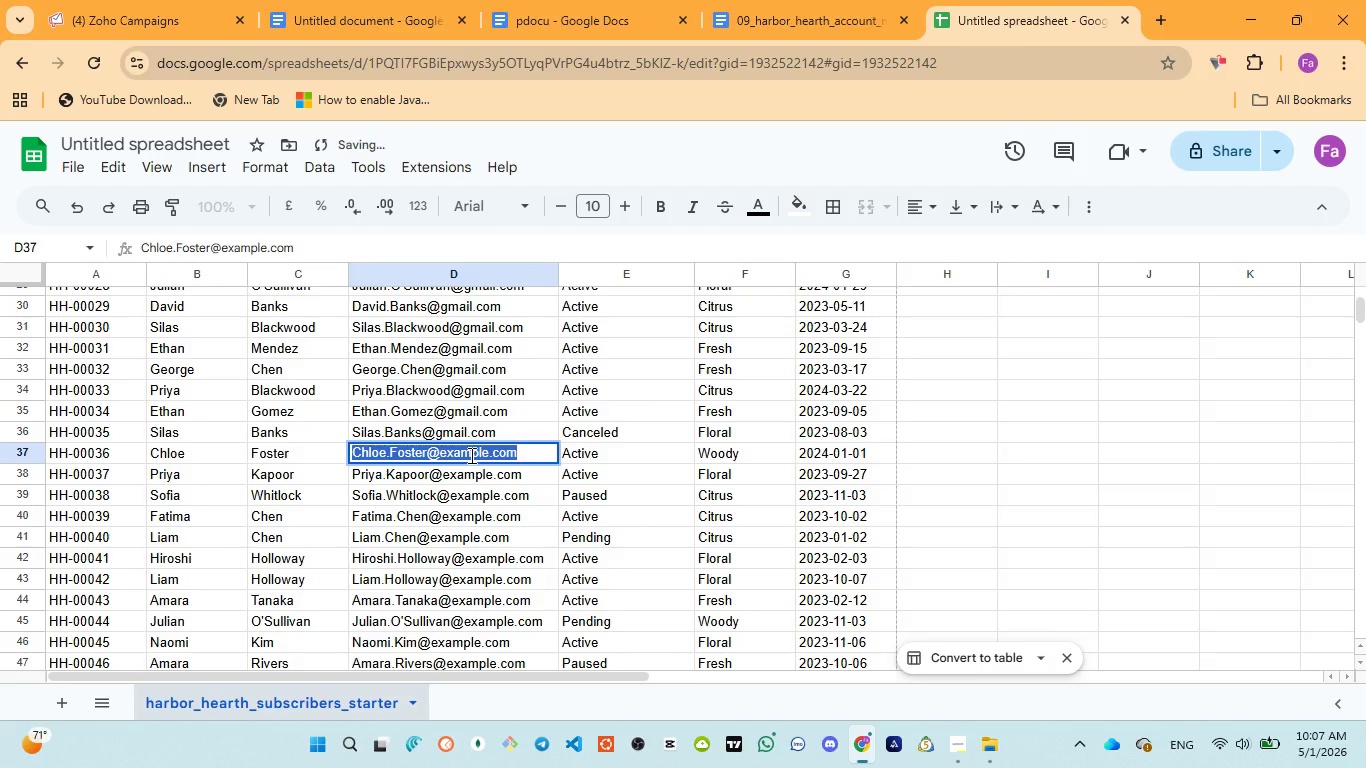 
triple_click([470, 455])
 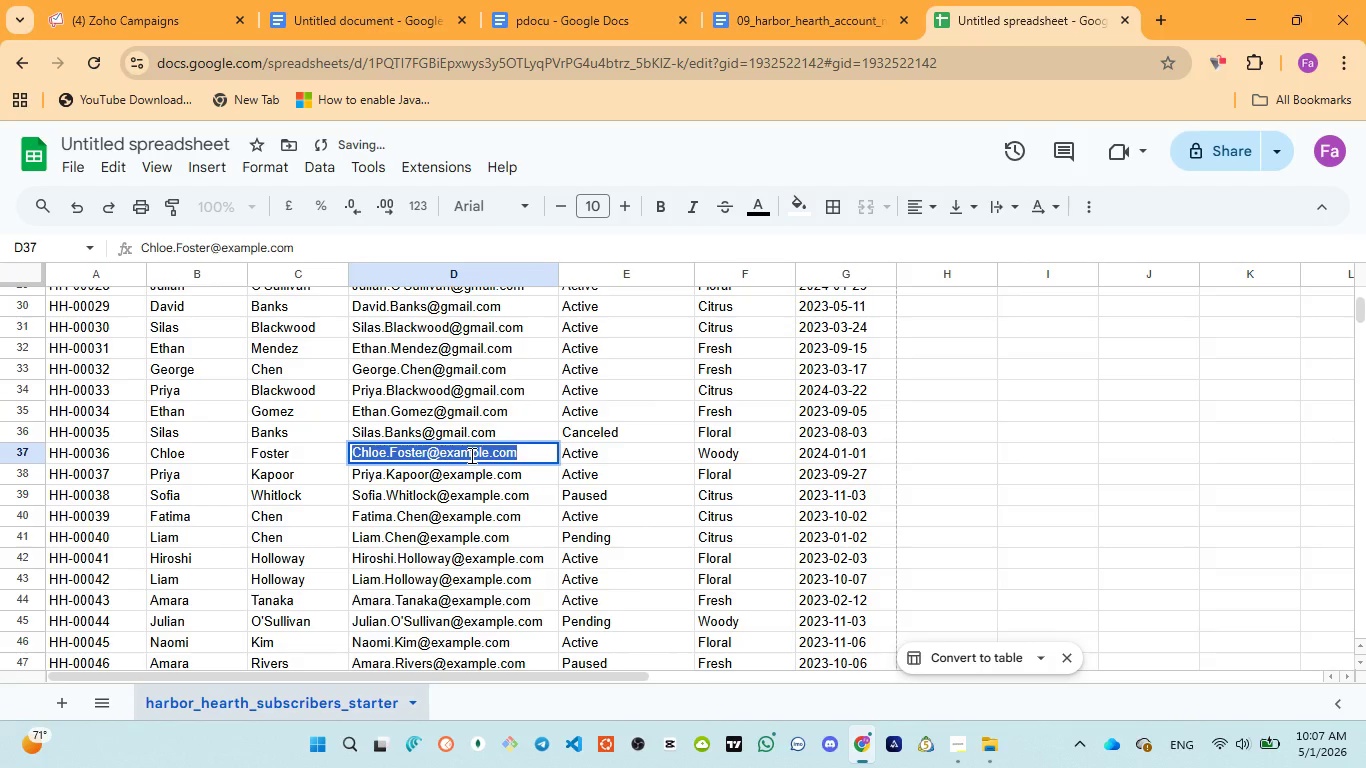 
triple_click([470, 455])
 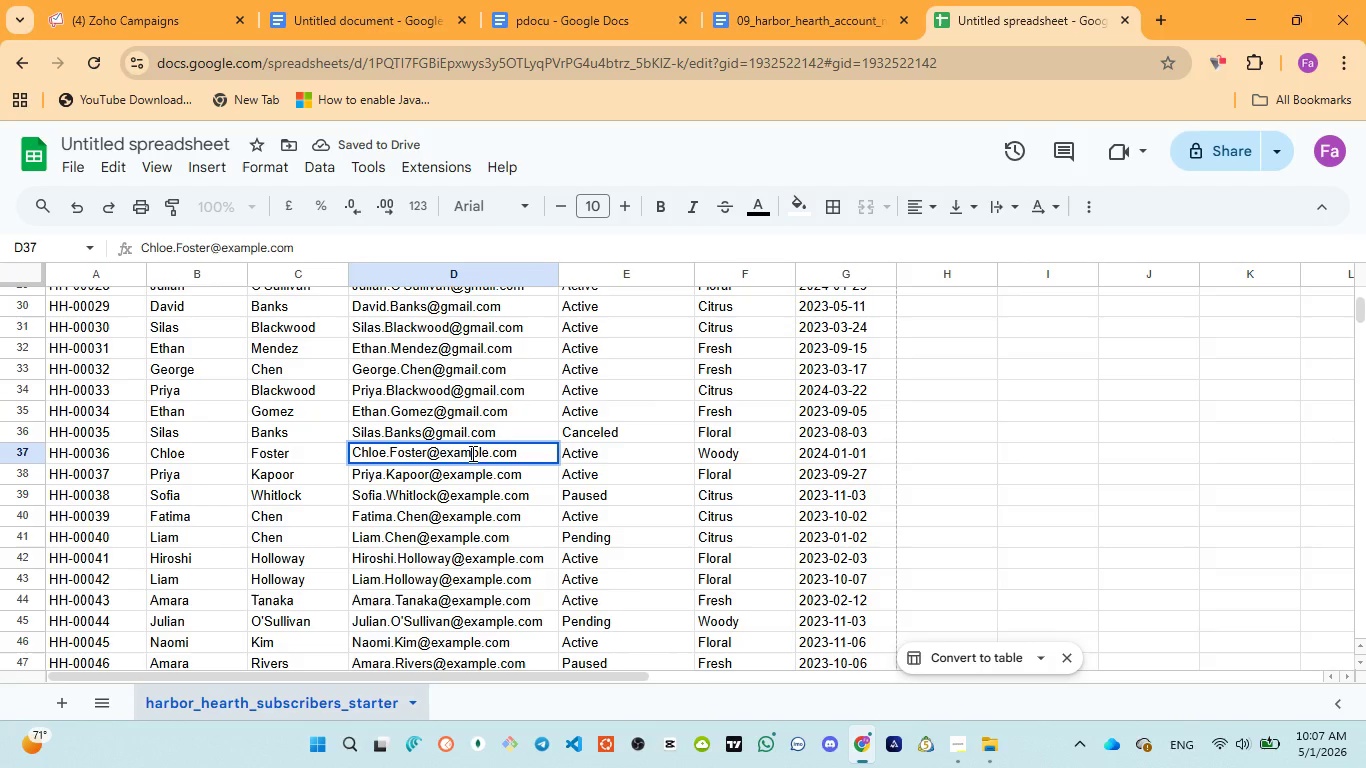 
double_click([471, 453])
 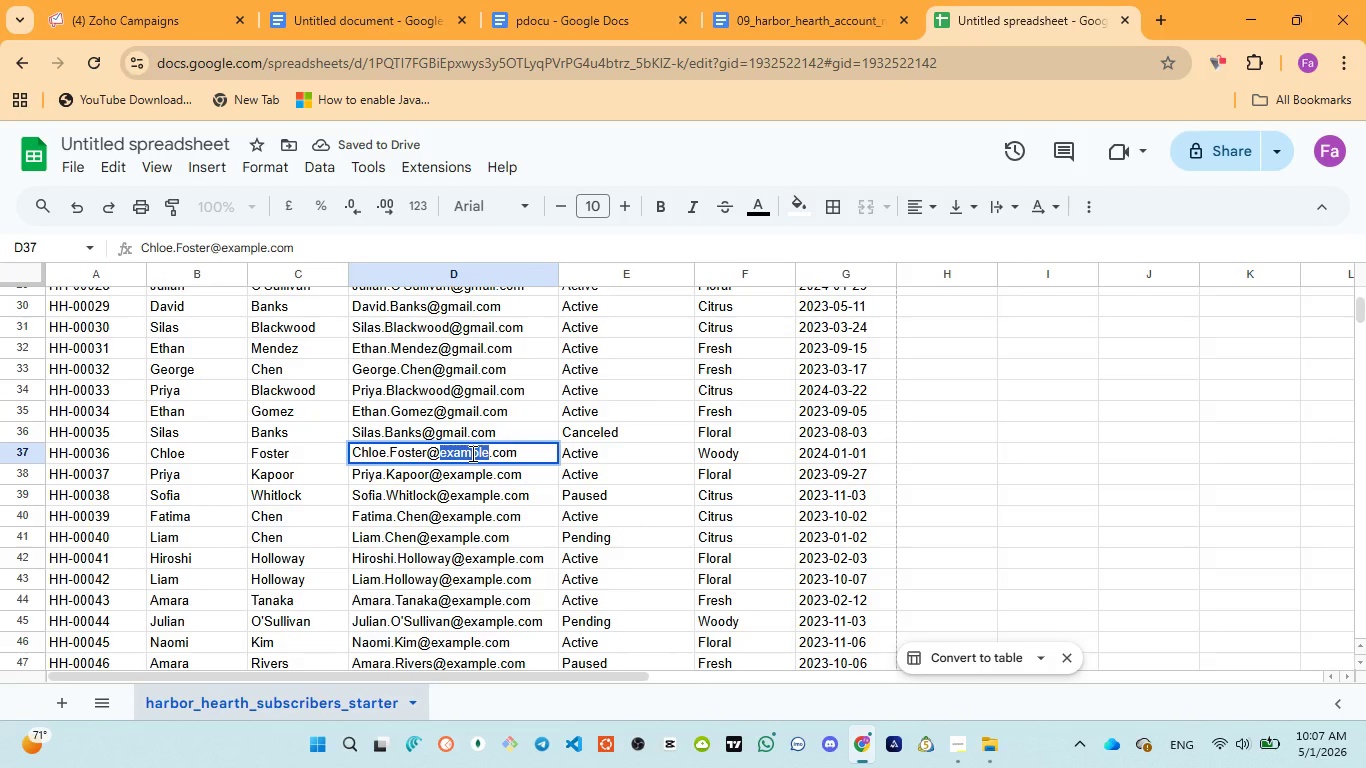 
key(Control+V)
 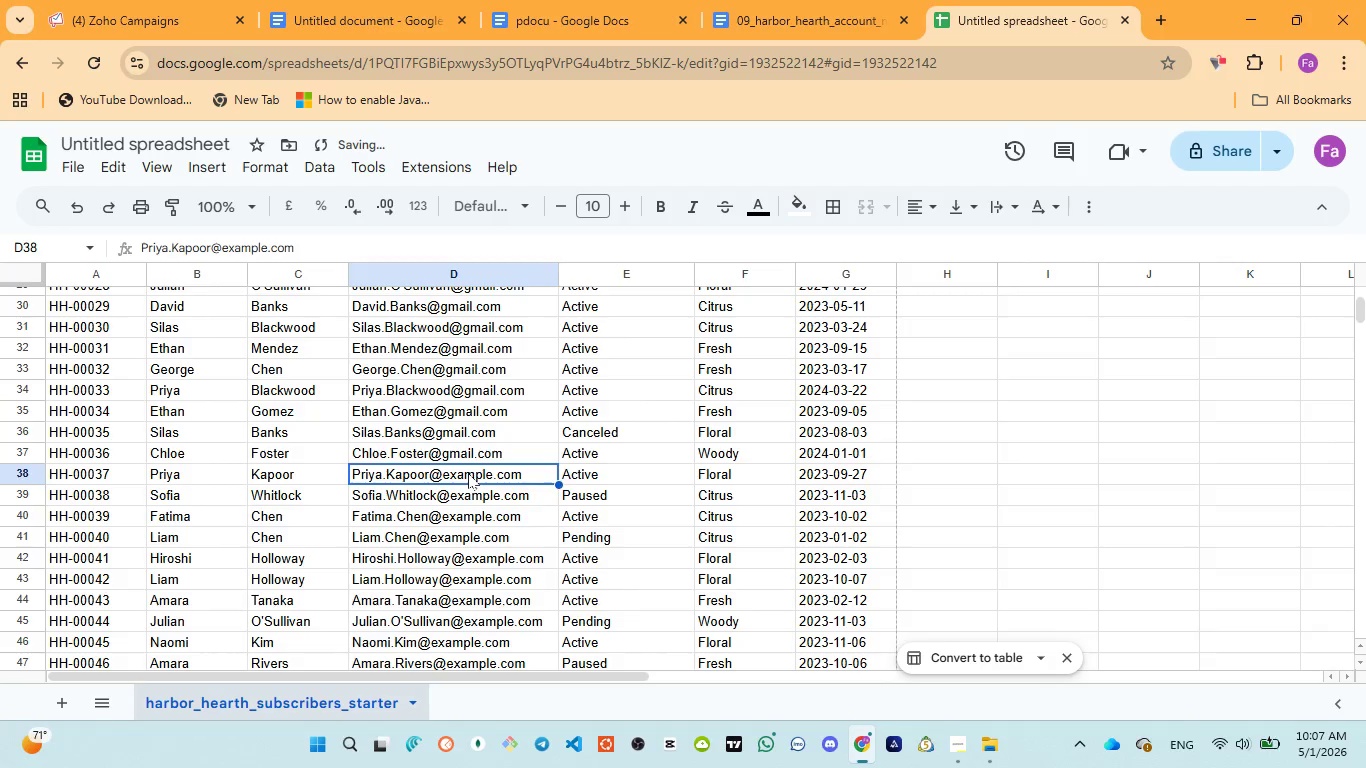 
double_click([468, 473])
 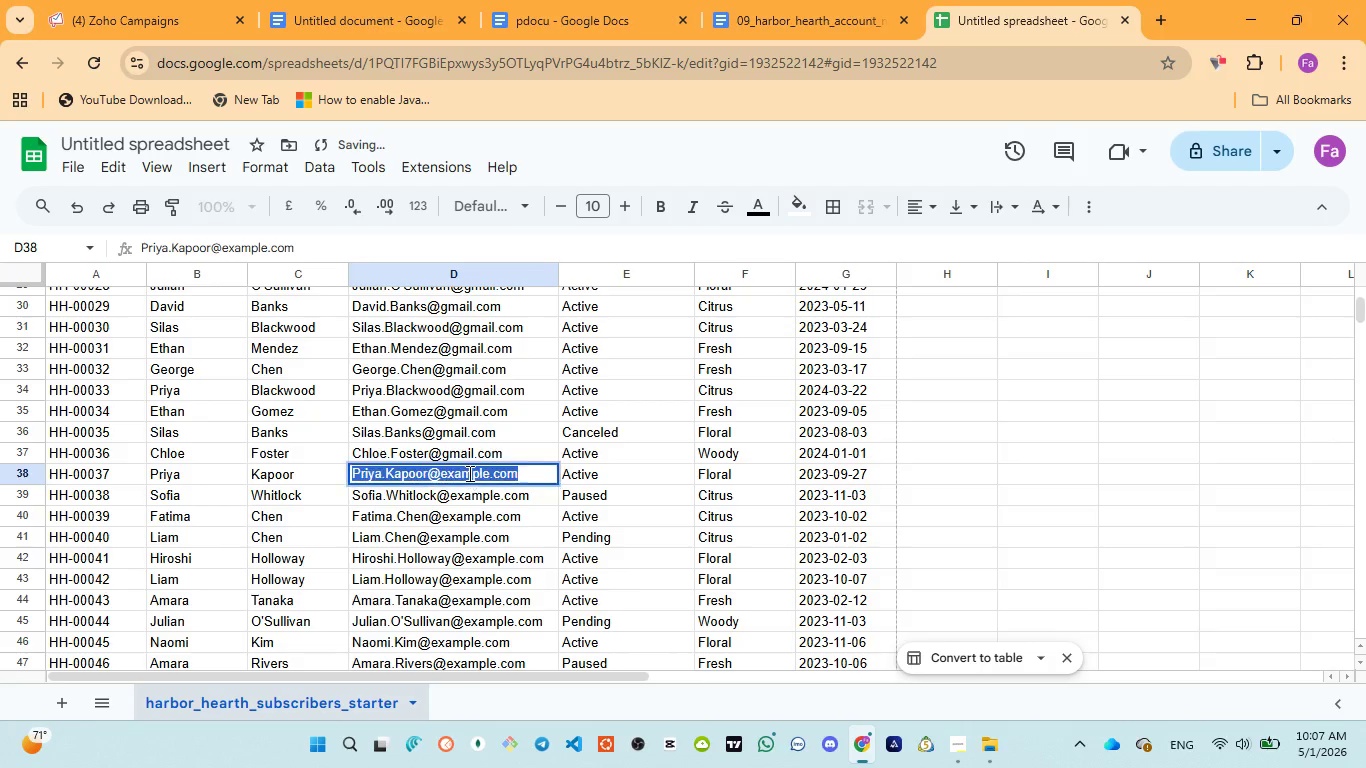 
triple_click([468, 473])
 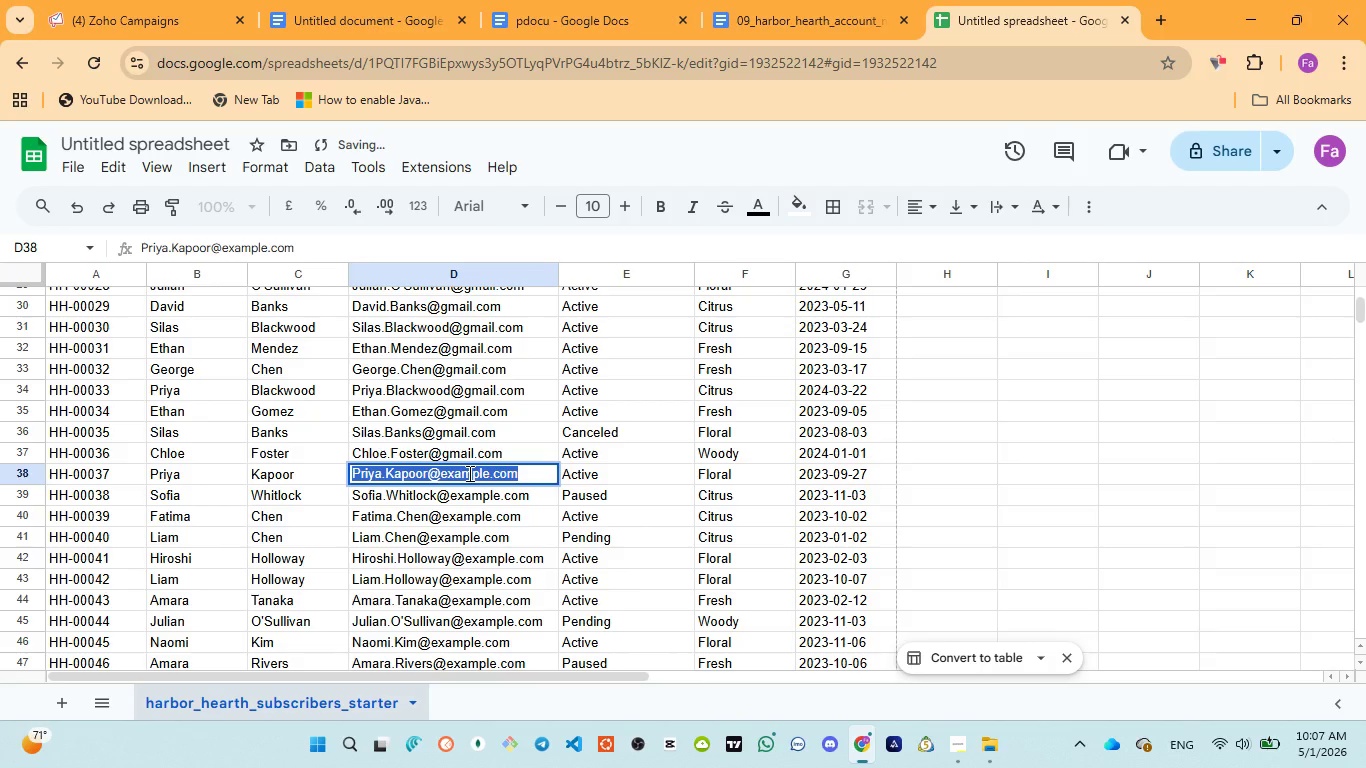 
triple_click([468, 473])
 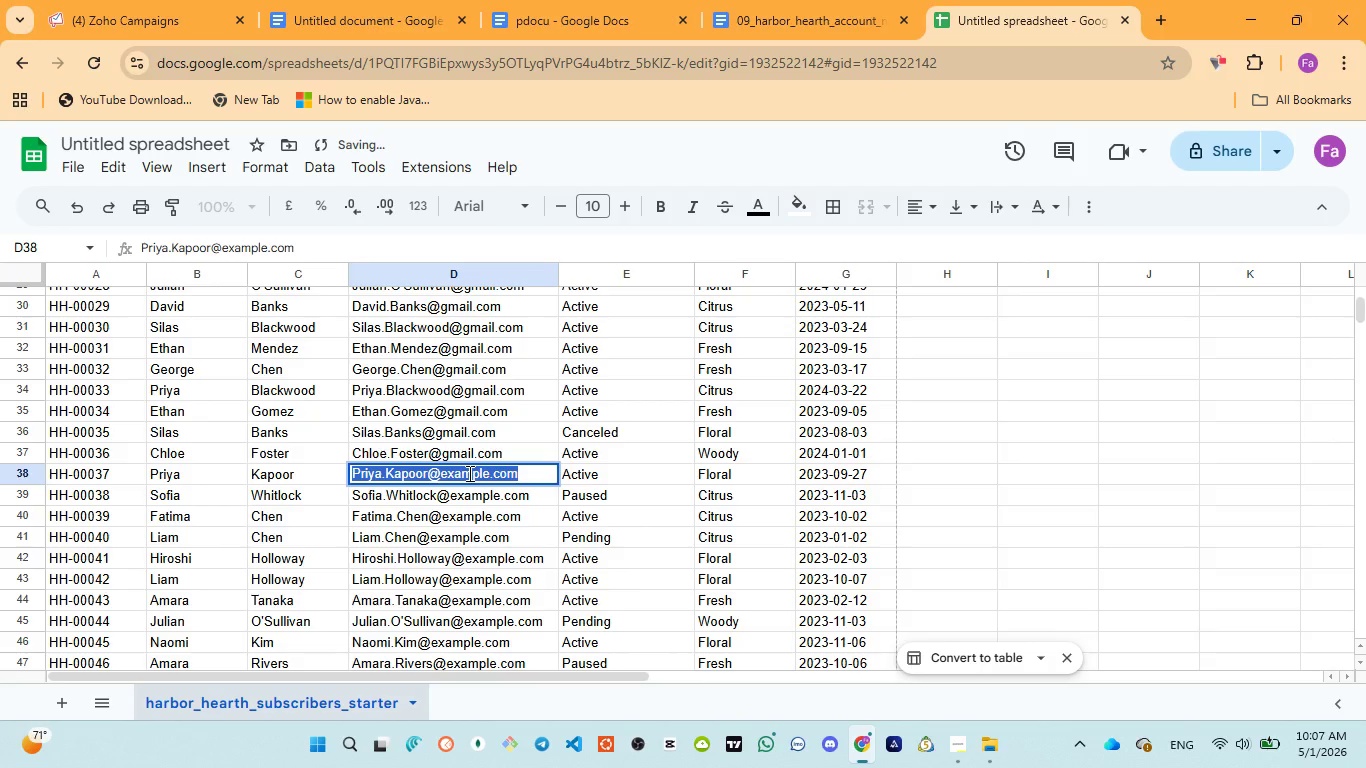 
triple_click([468, 473])
 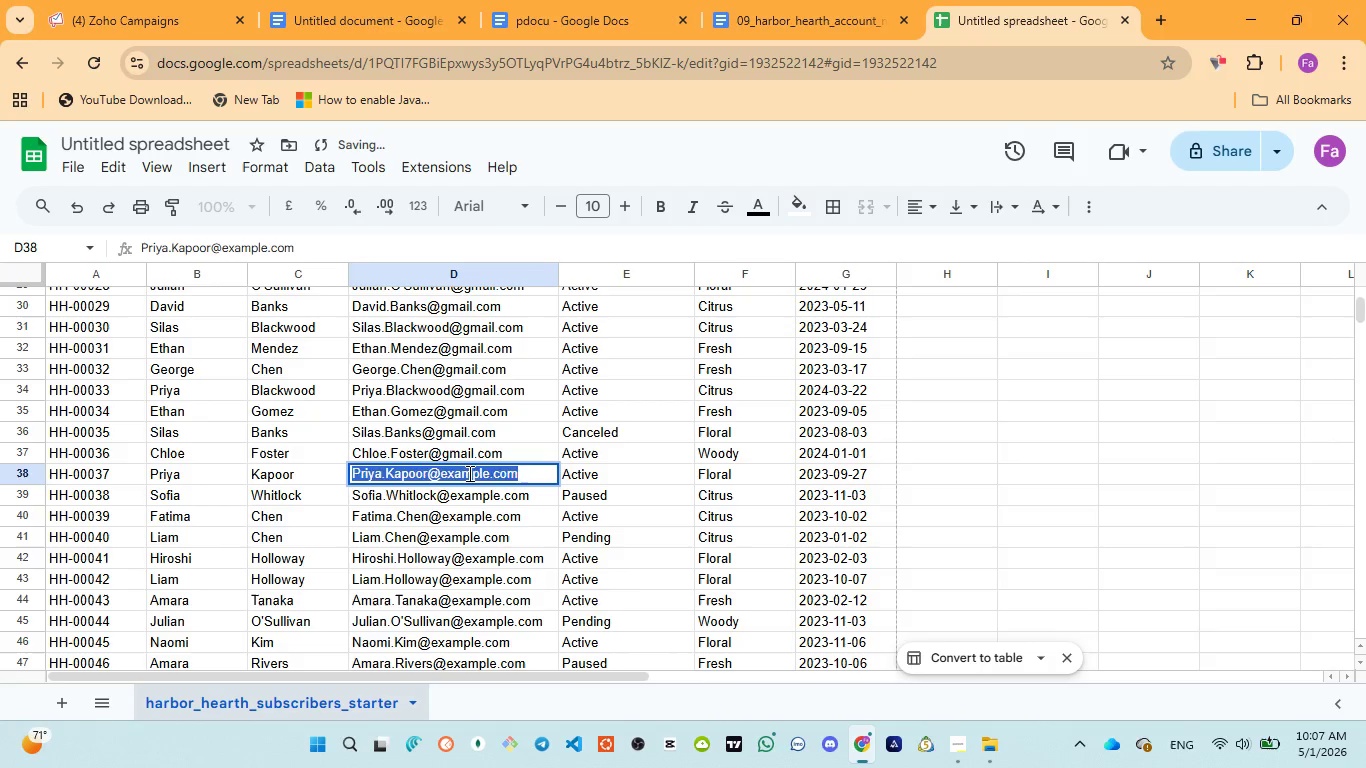 
double_click([468, 473])
 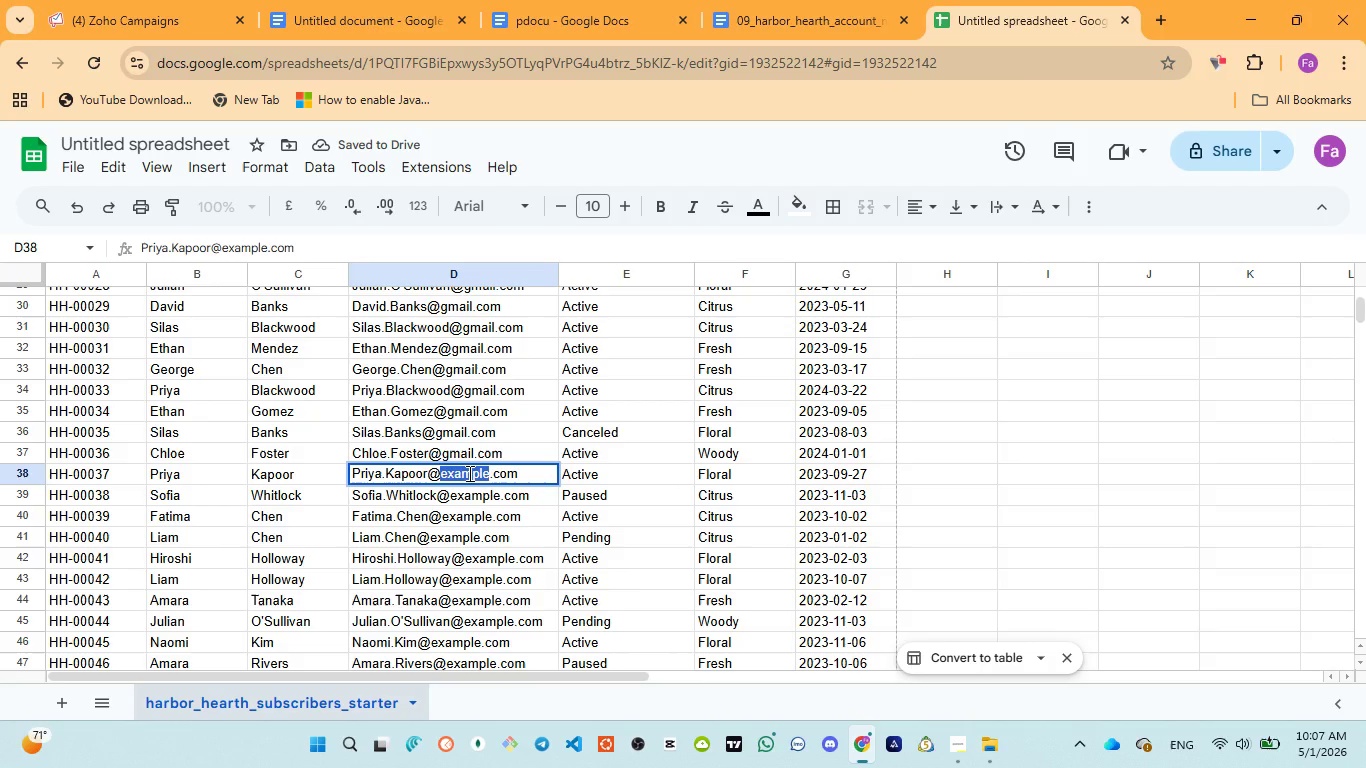 
key(Control+V)
 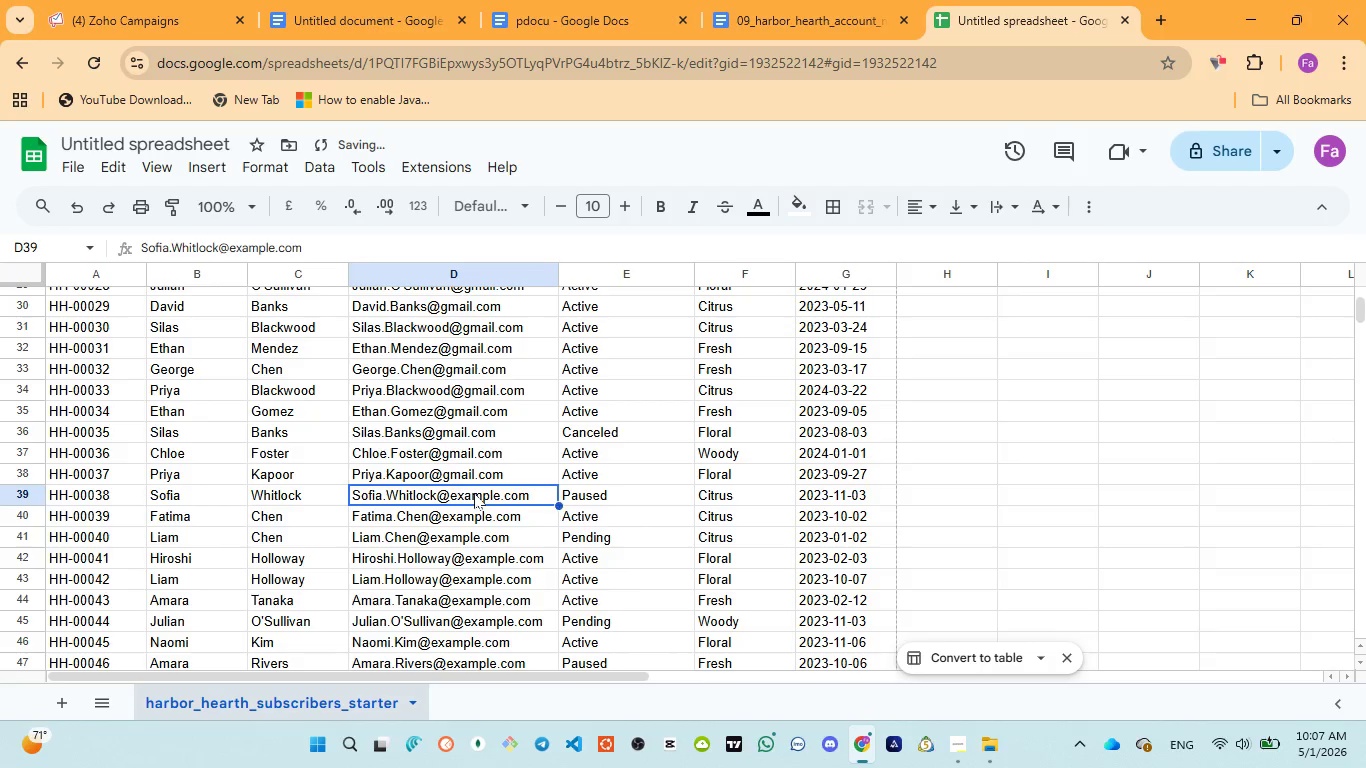 
double_click([474, 493])
 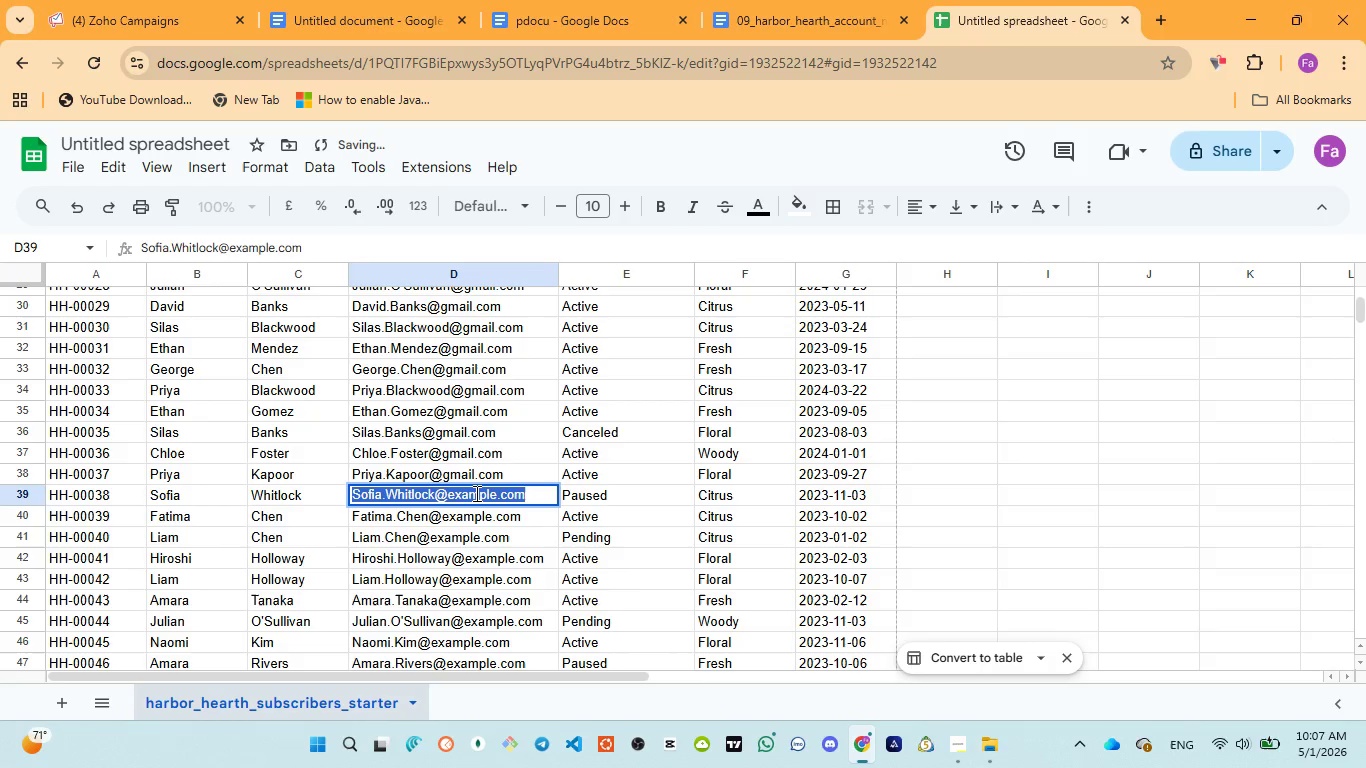 
triple_click([475, 493])
 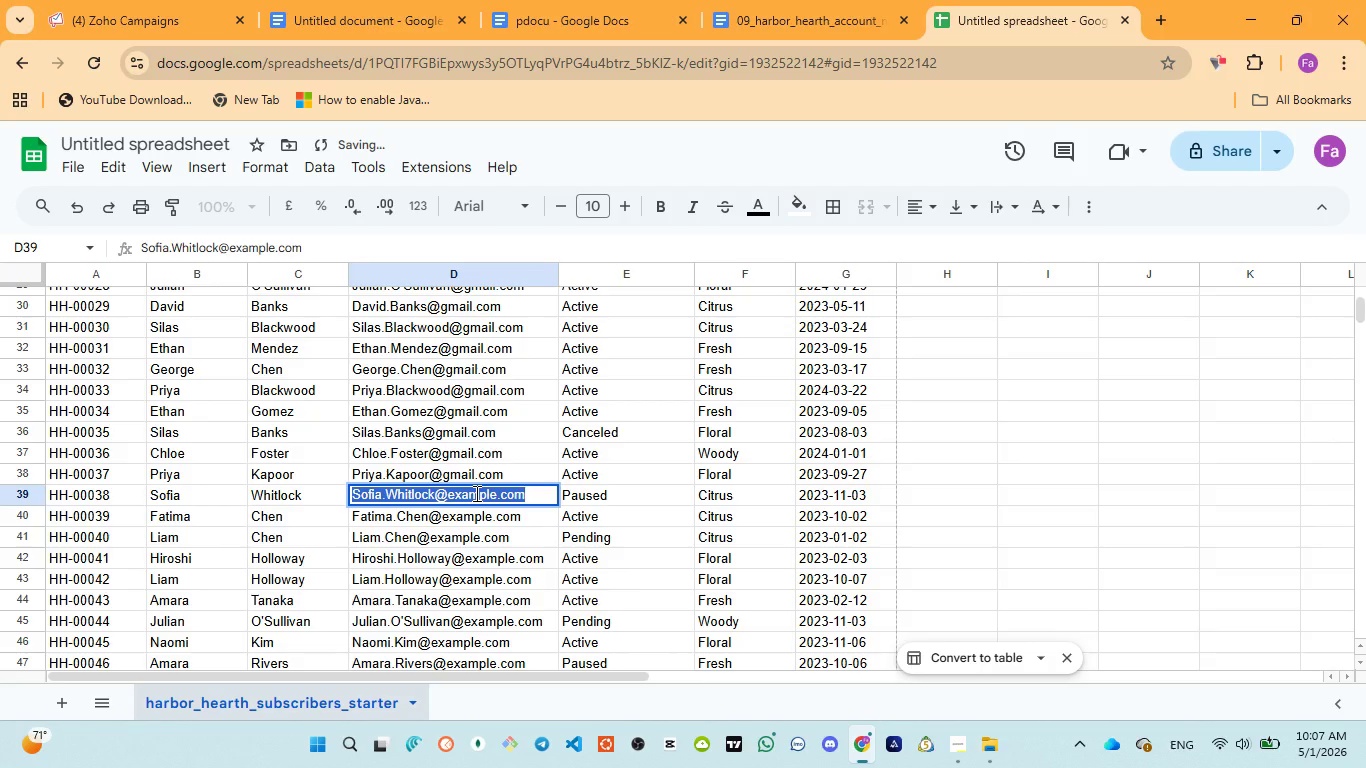 
triple_click([475, 493])
 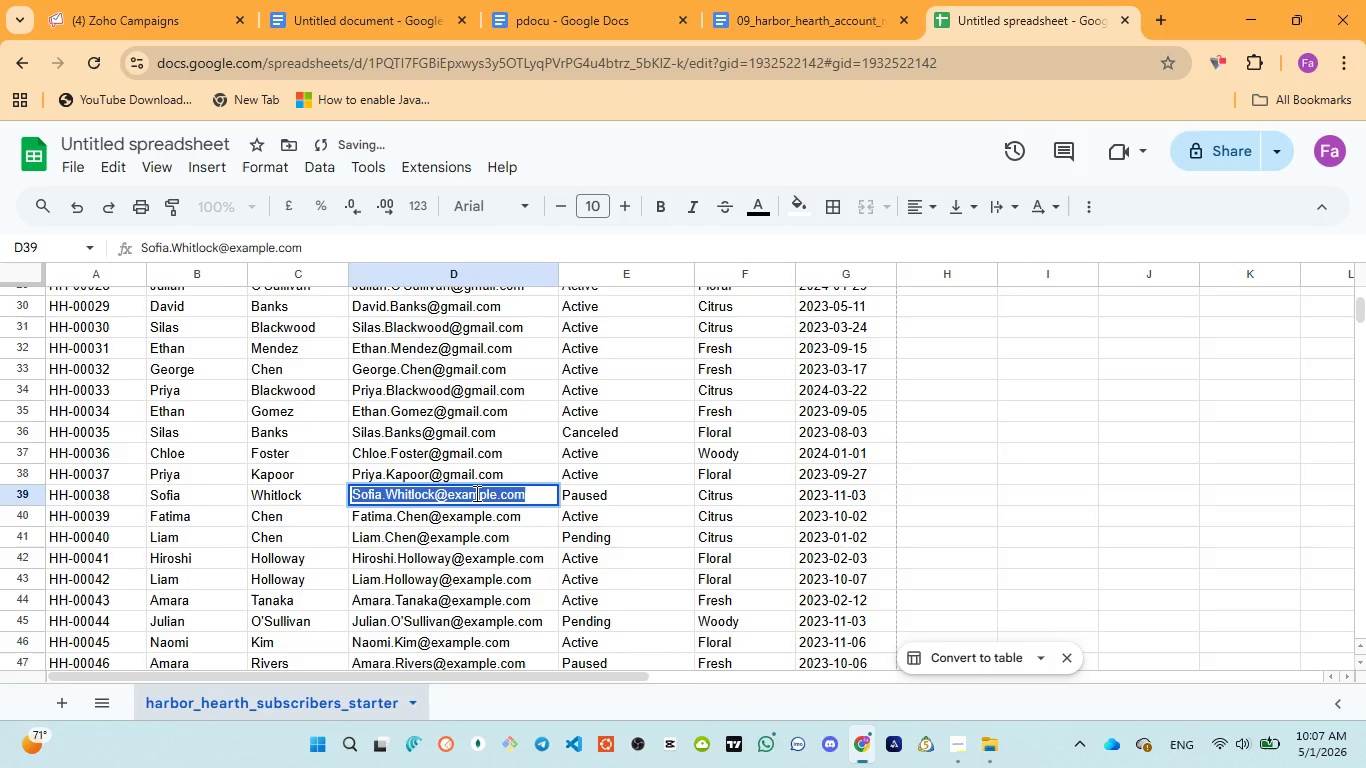 
triple_click([475, 493])
 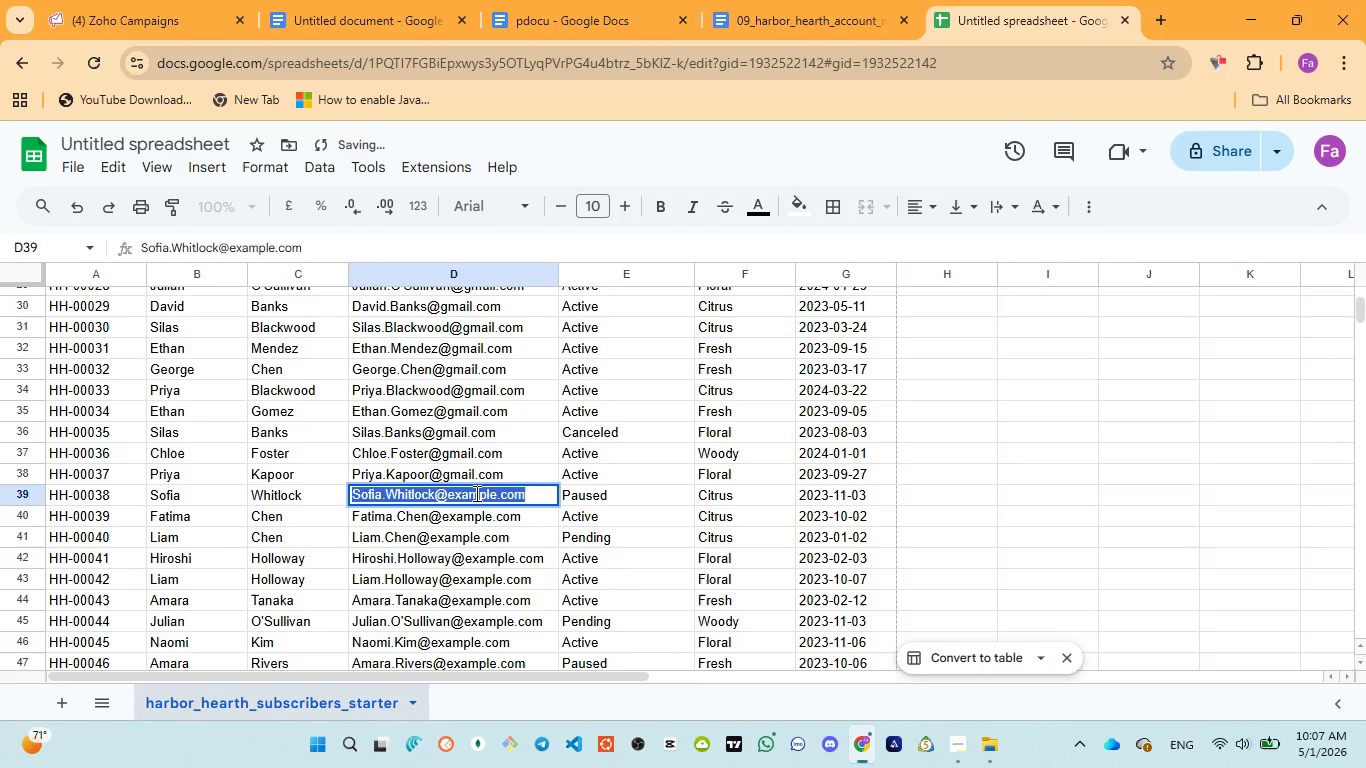 
left_click([475, 493])
 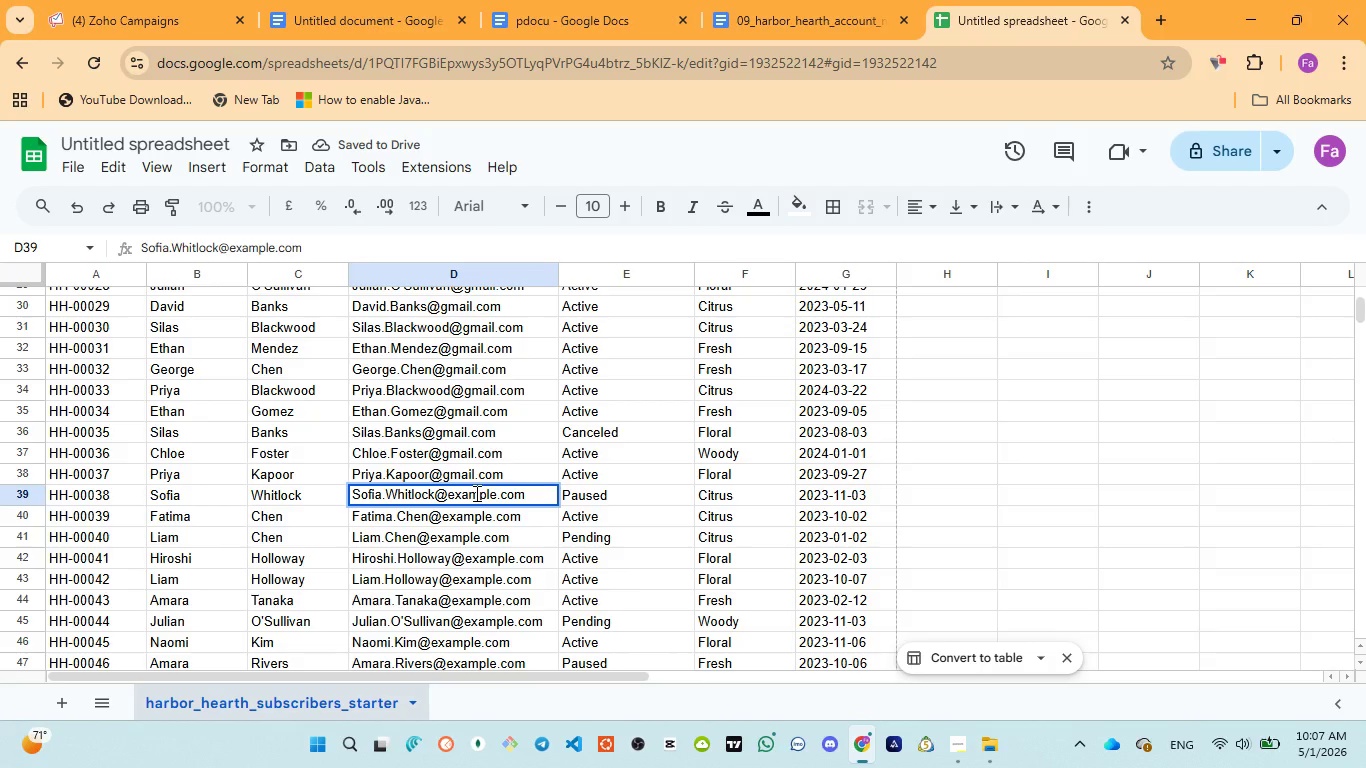 
double_click([475, 493])
 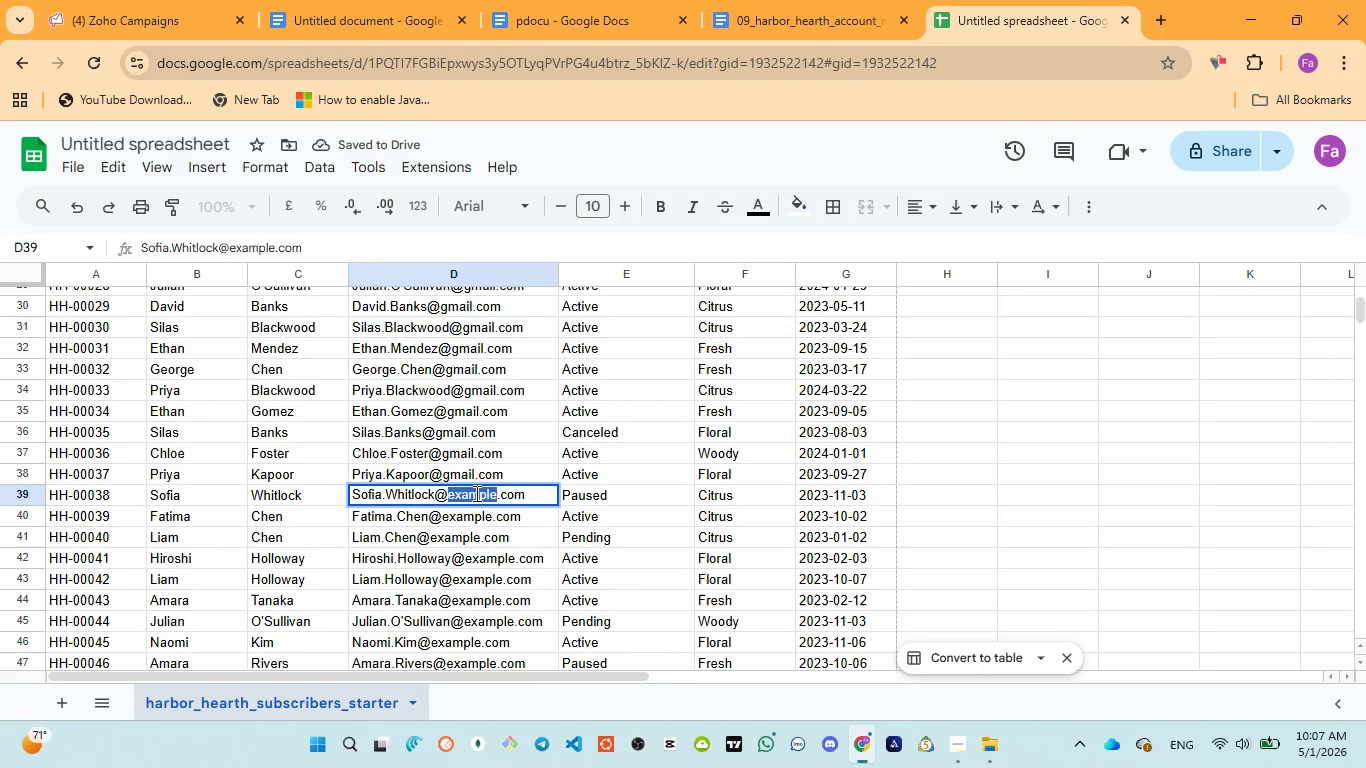 
key(Control+V)
 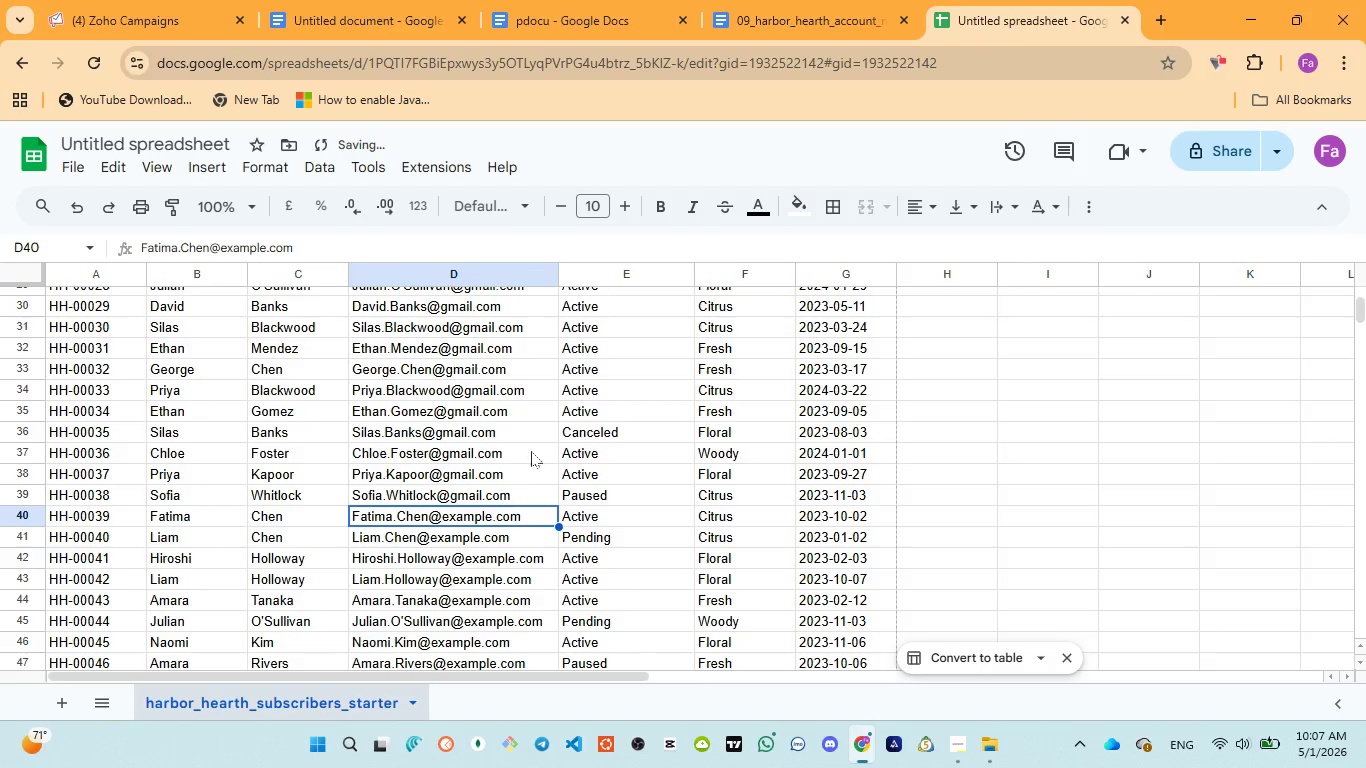 
scroll: coordinate [530, 451], scroll_direction: down, amount: 2.0
 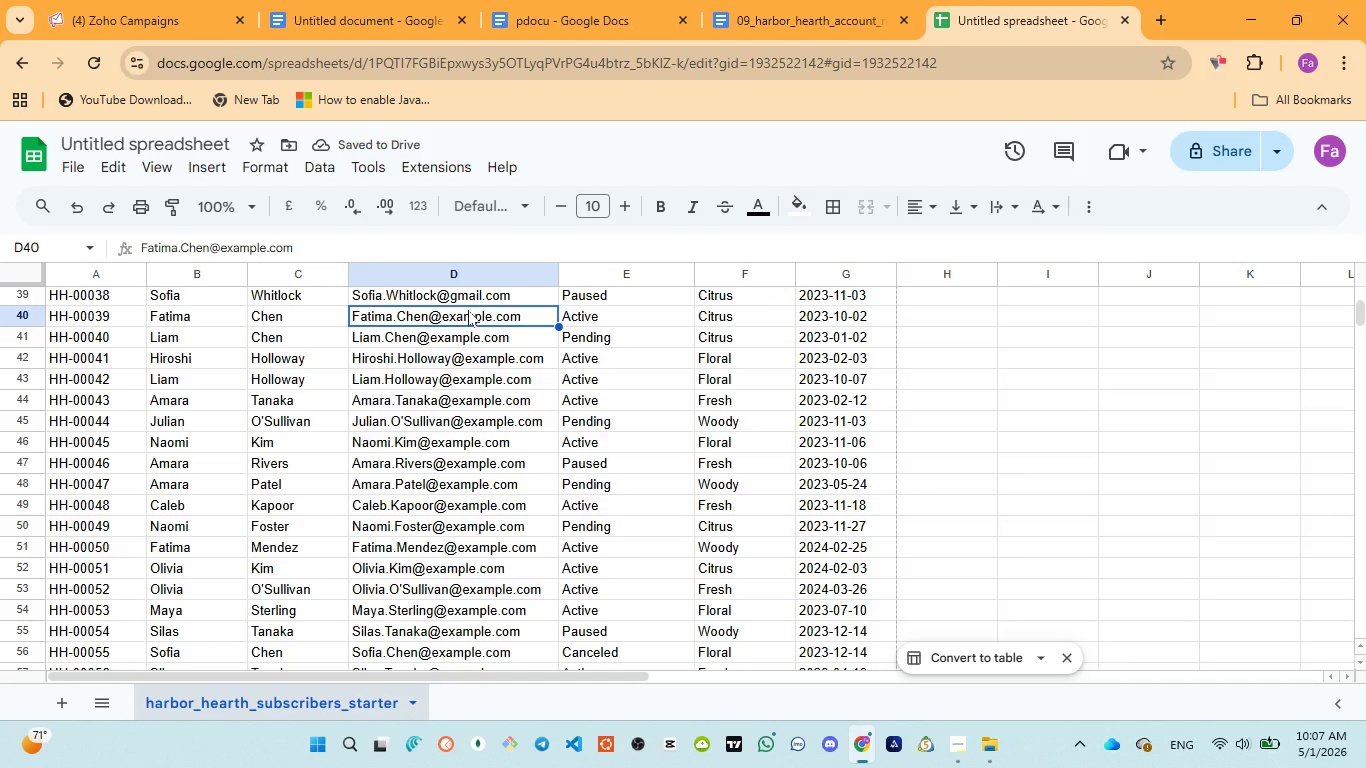 
double_click([468, 311])
 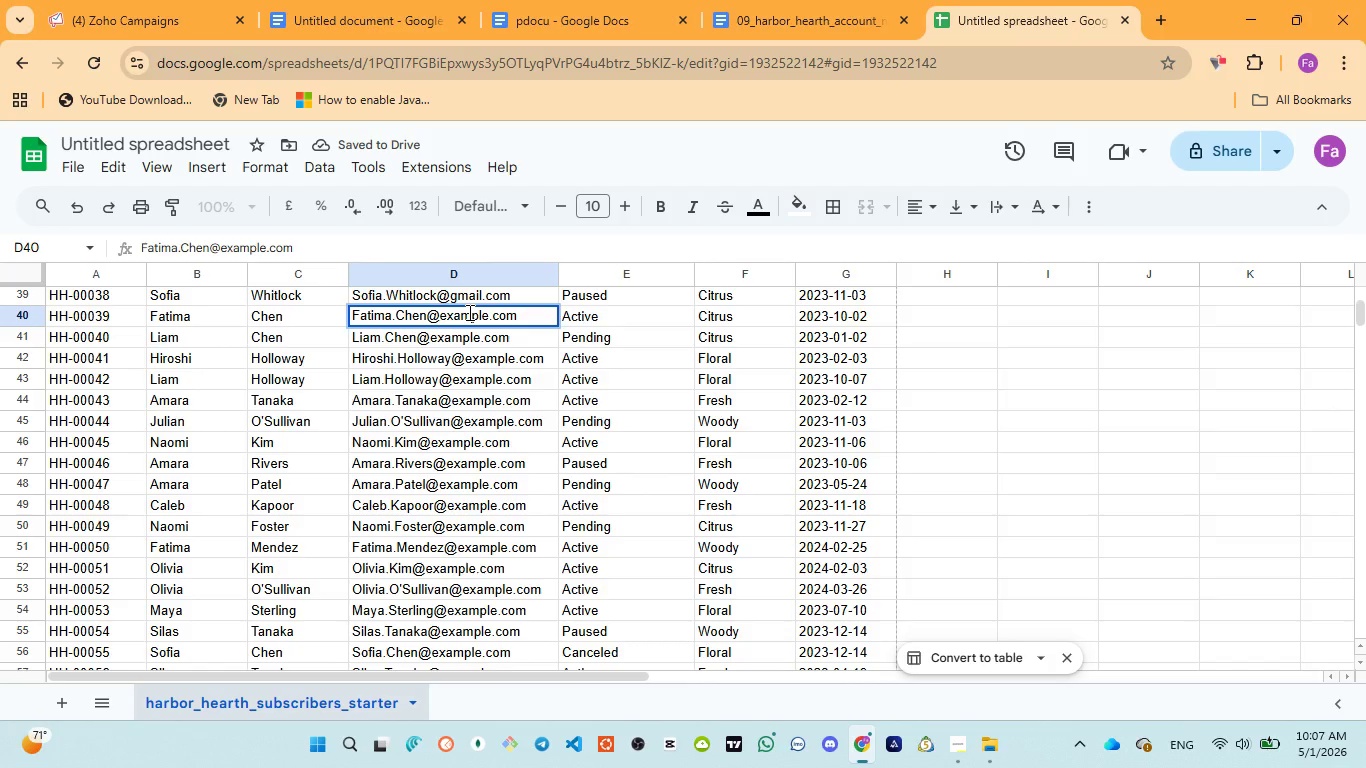 
double_click([468, 312])
 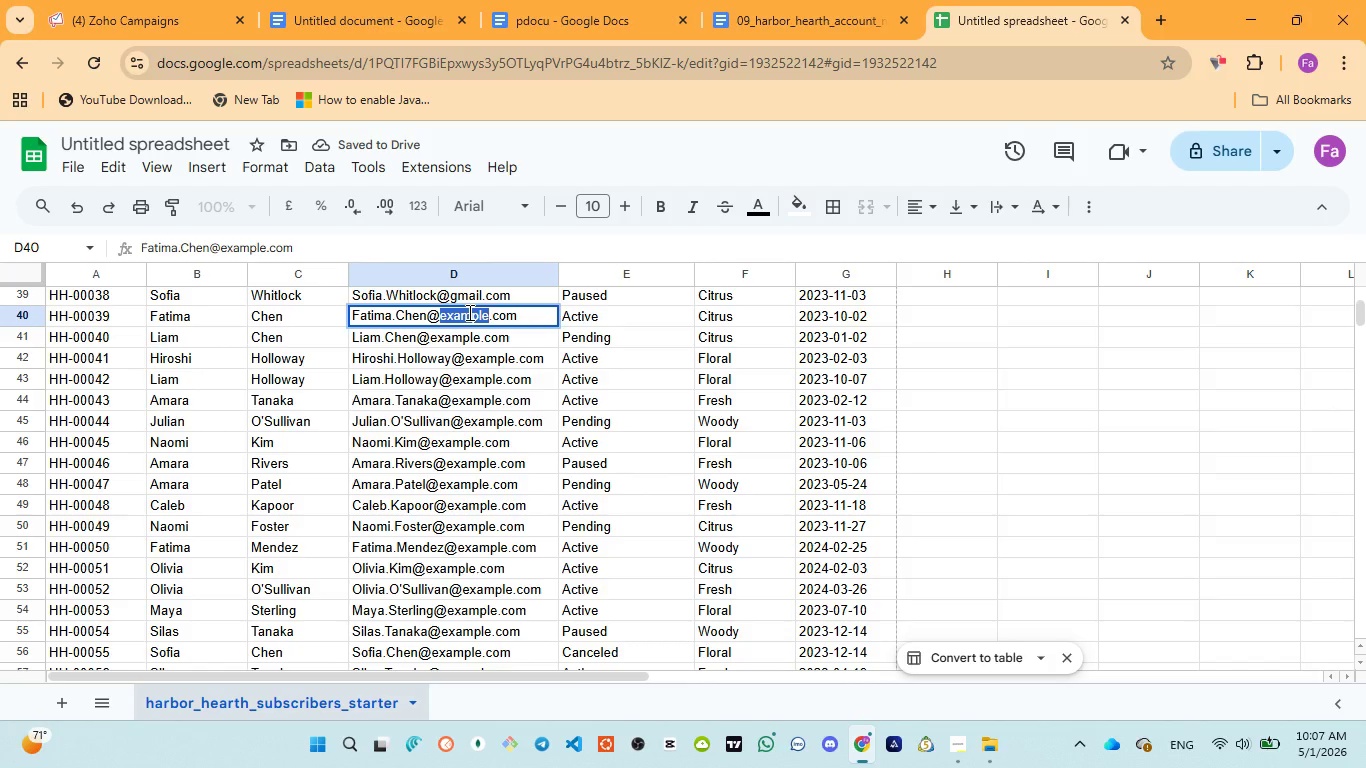 
key(Control+V)
 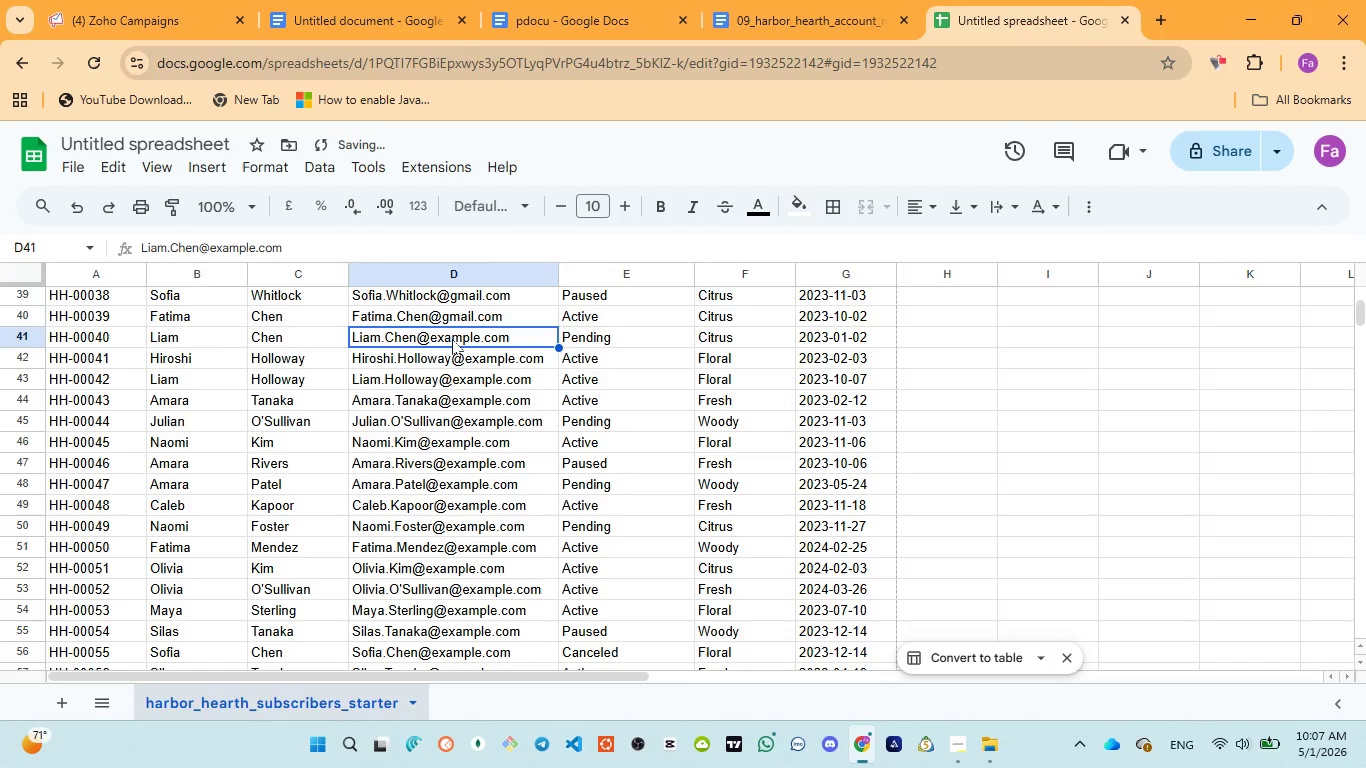 
double_click([452, 339])
 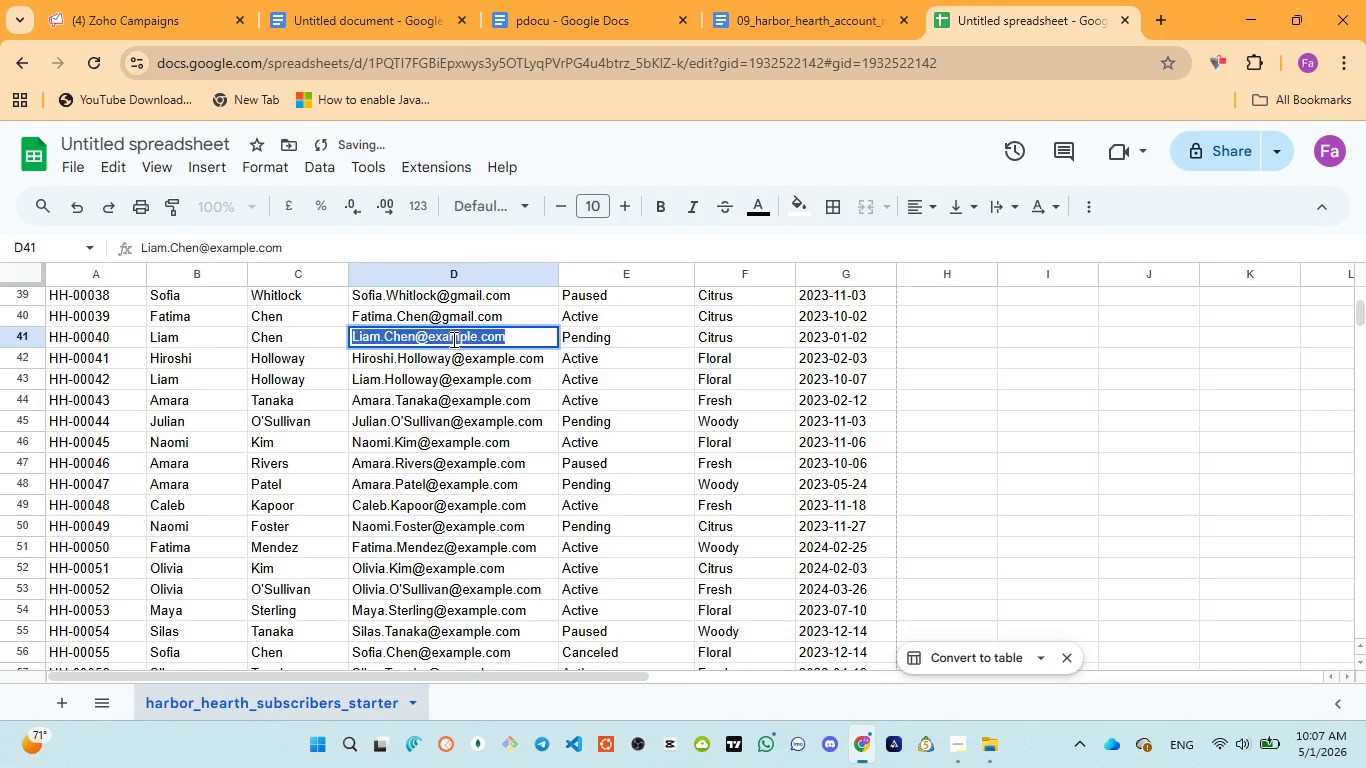 
triple_click([452, 339])
 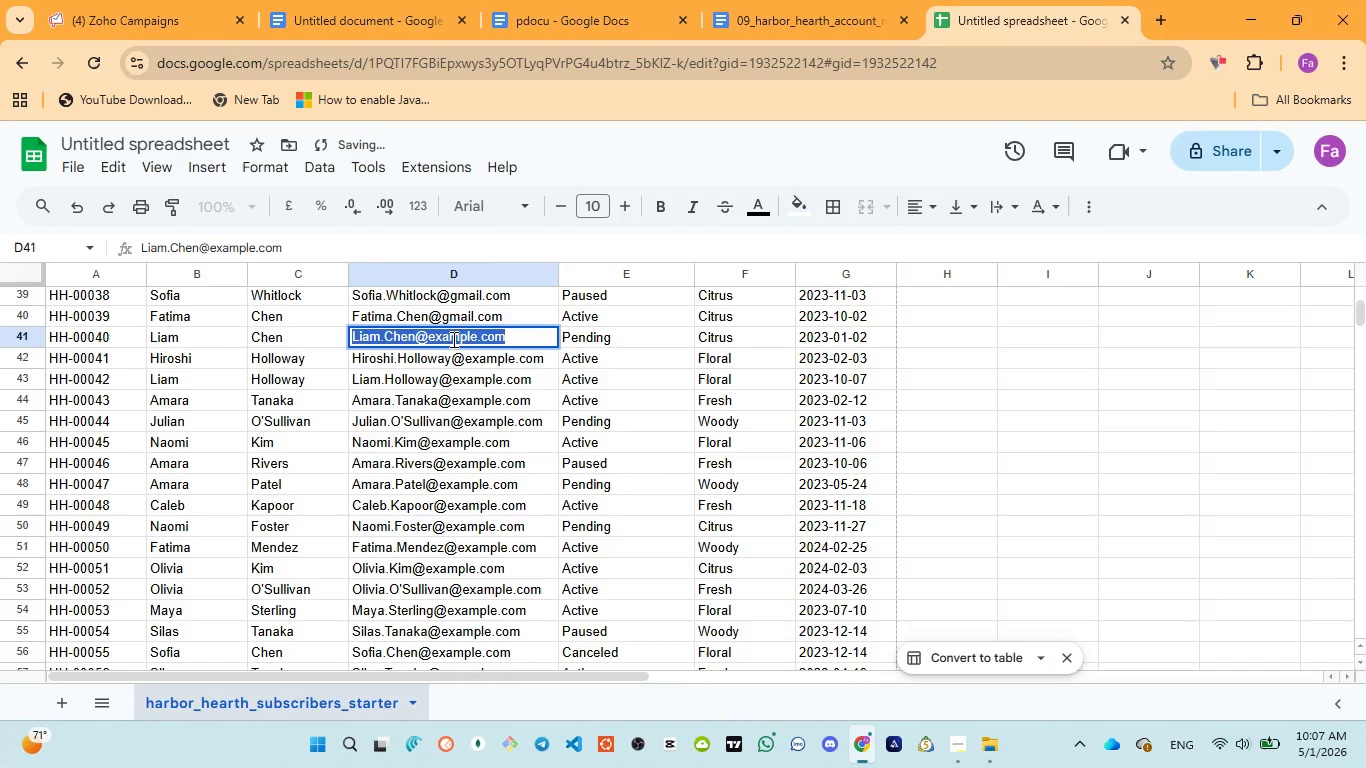 
triple_click([452, 339])
 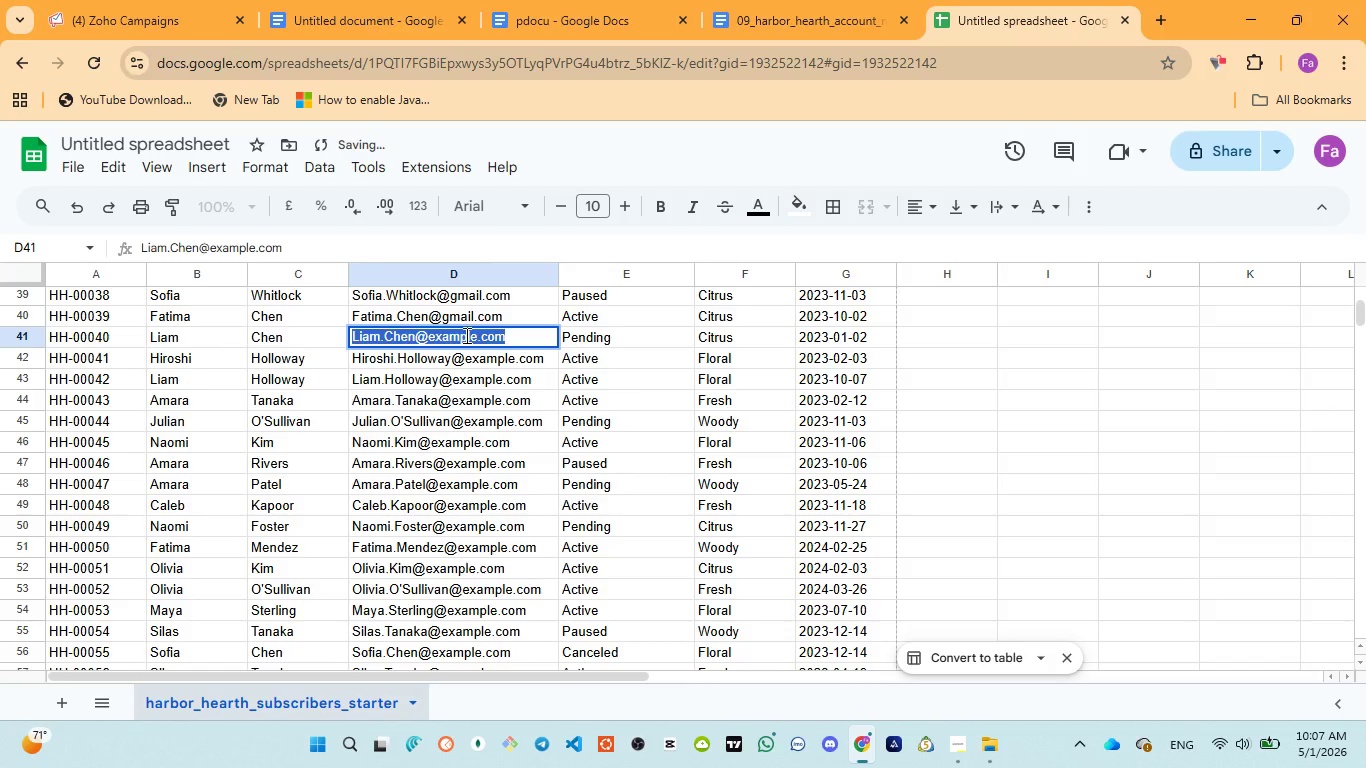 
double_click([465, 334])
 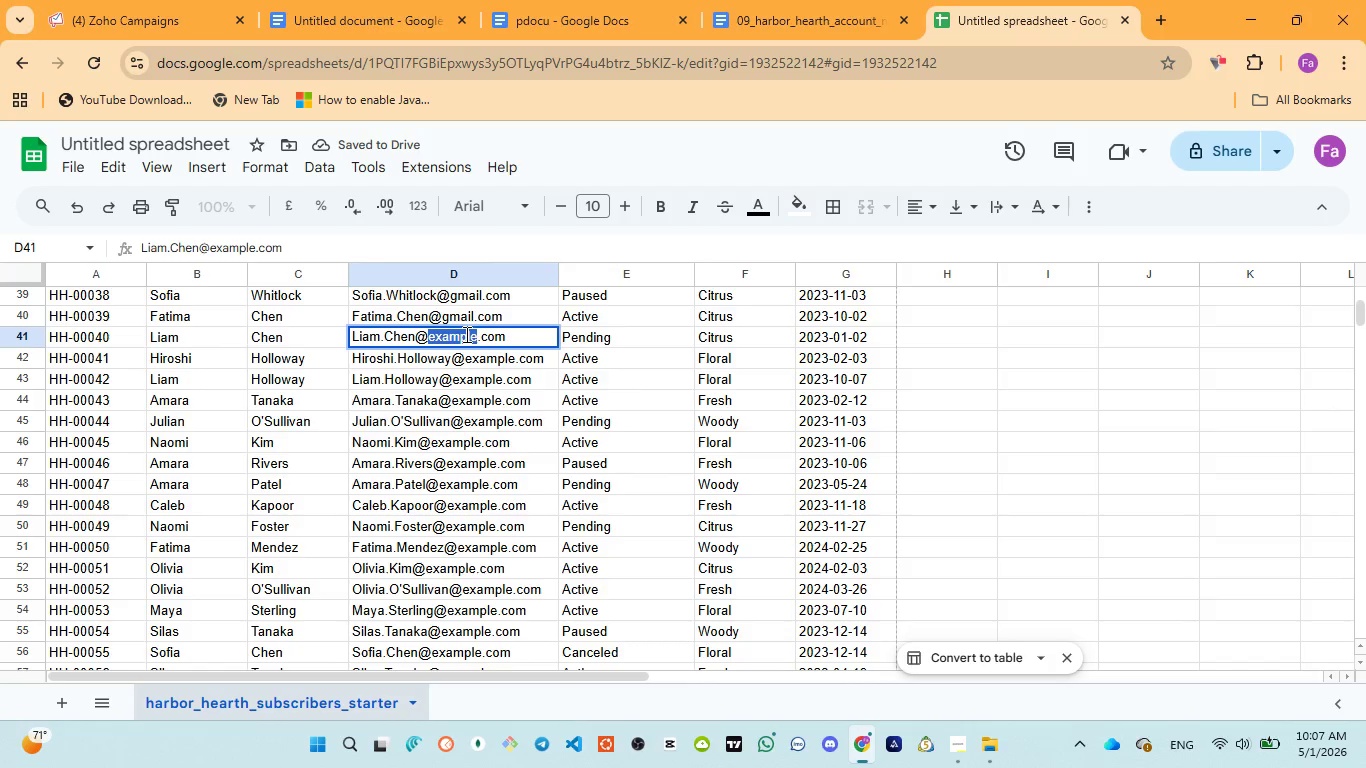 
key(Control+V)
 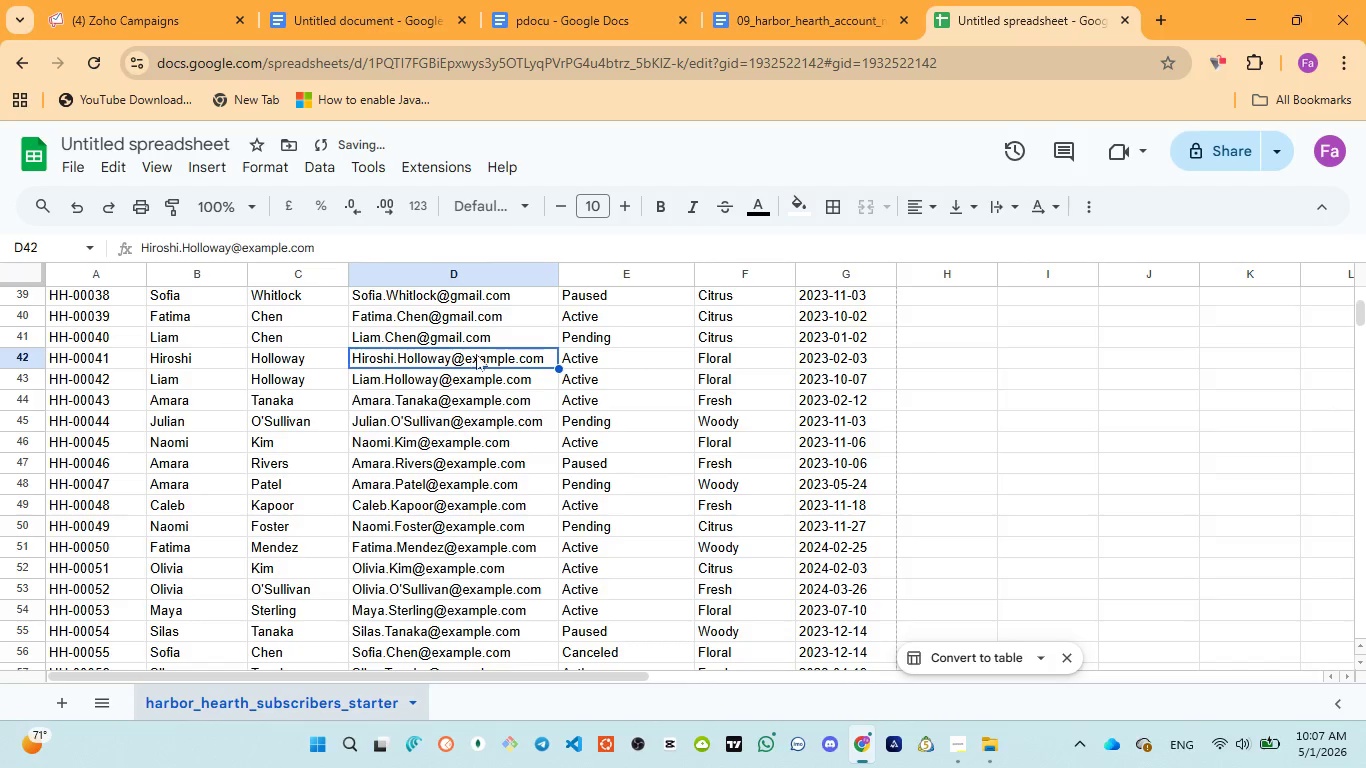 
double_click([476, 354])
 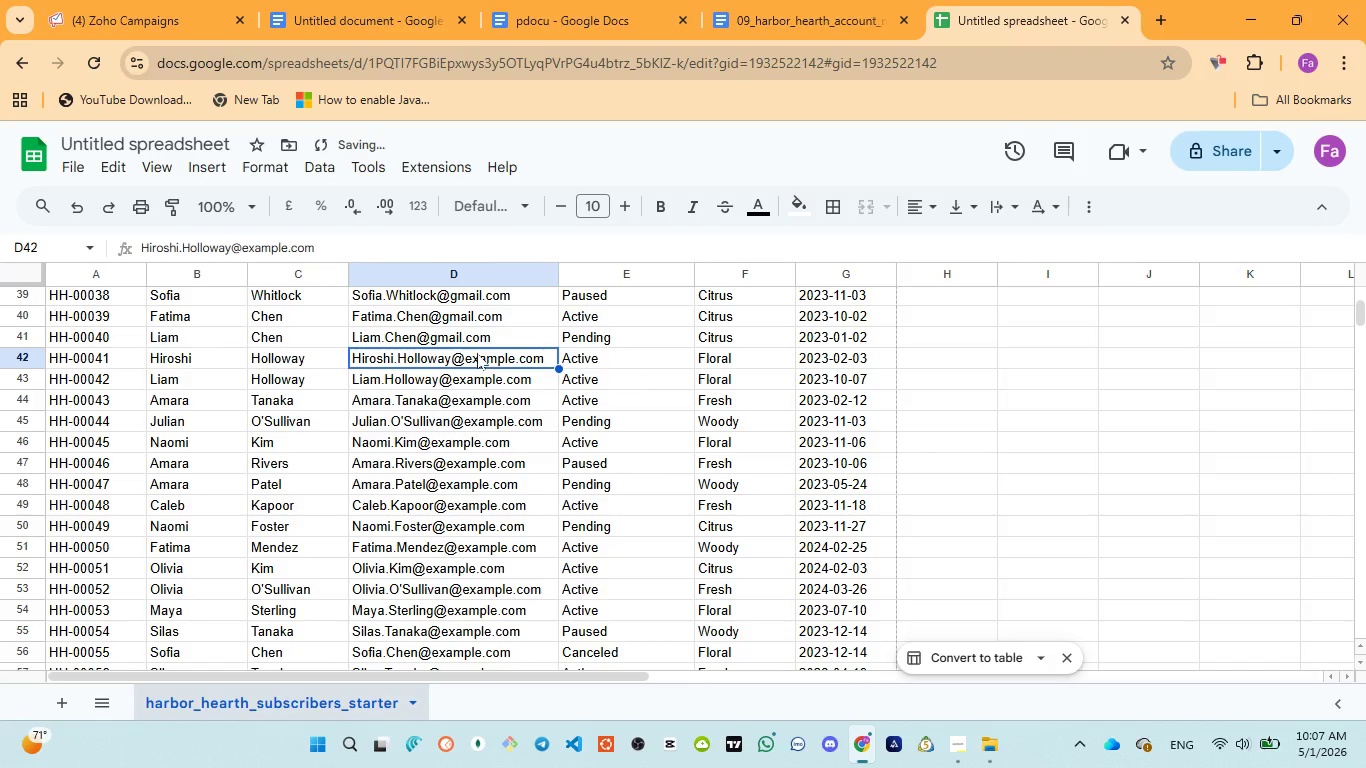 
triple_click([477, 353])
 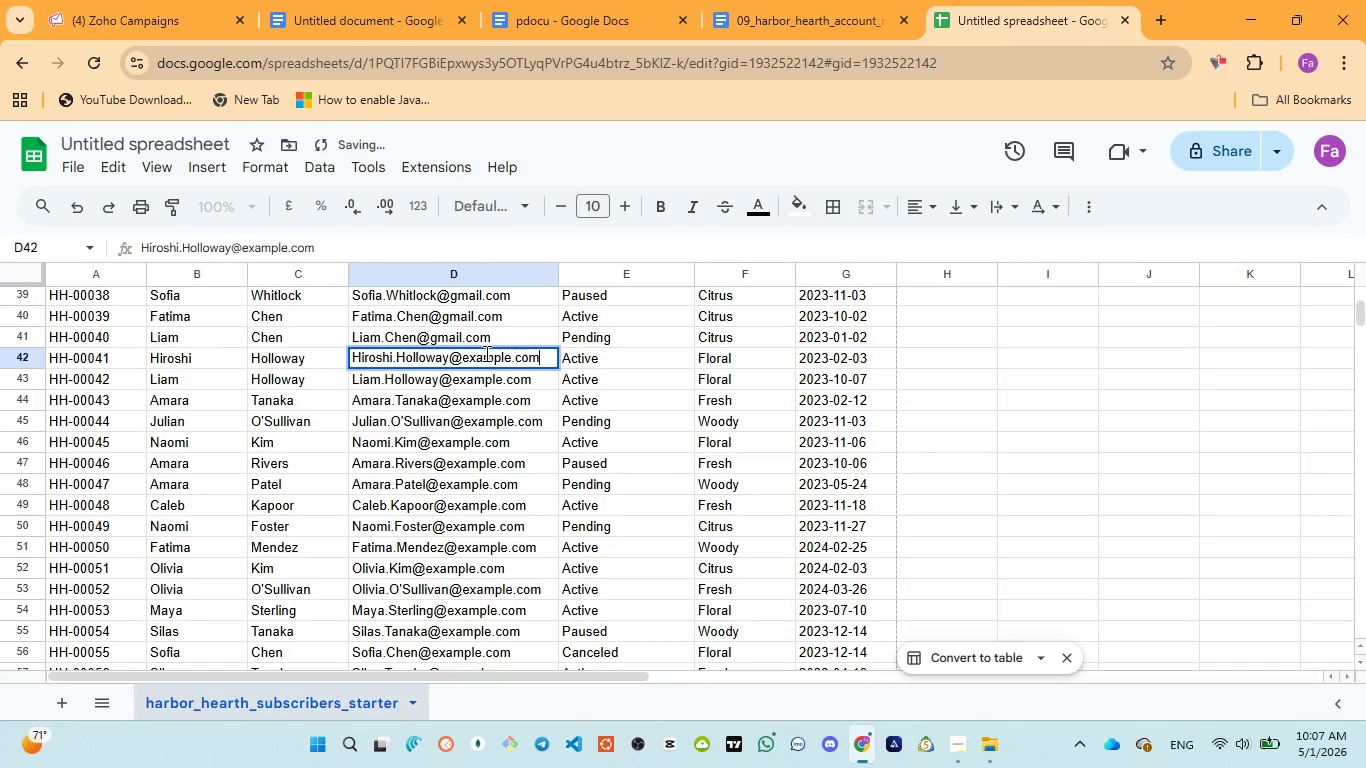 
triple_click([485, 353])
 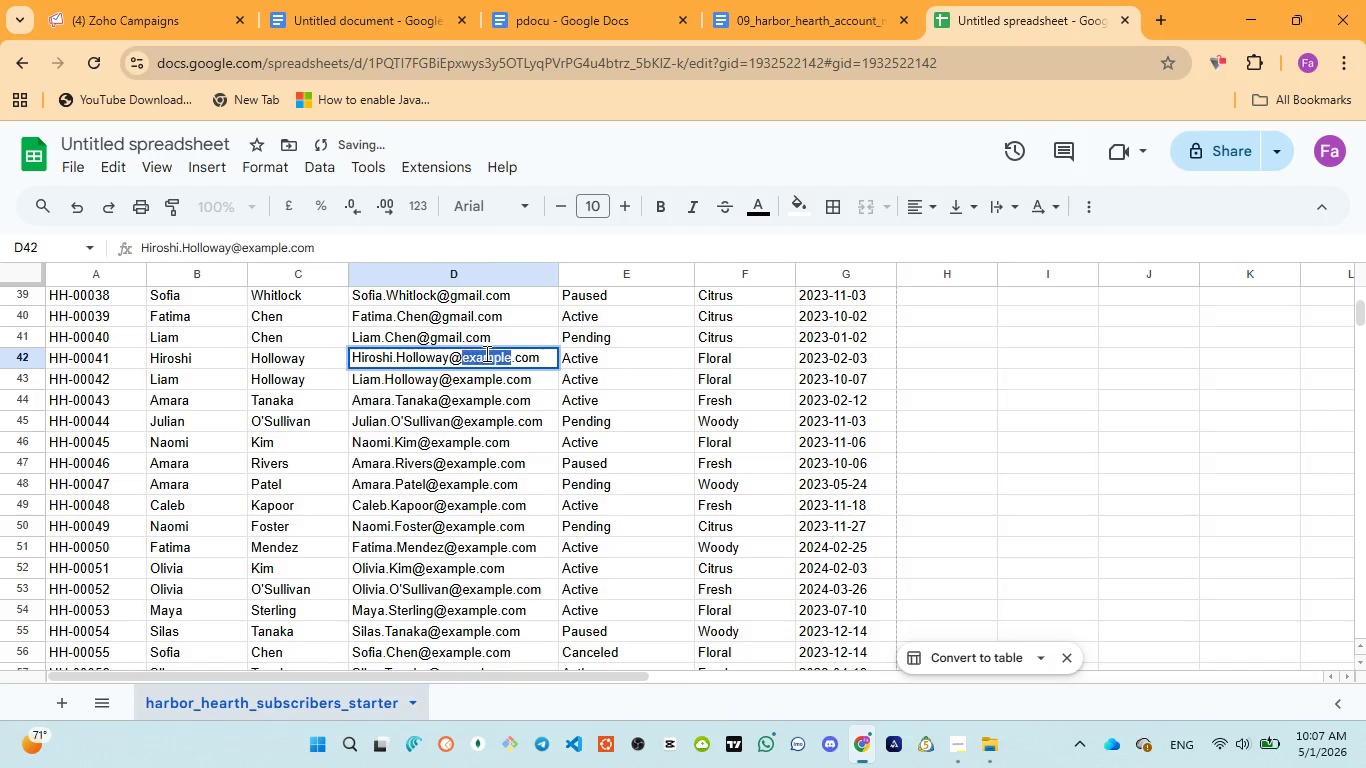 
triple_click([485, 353])
 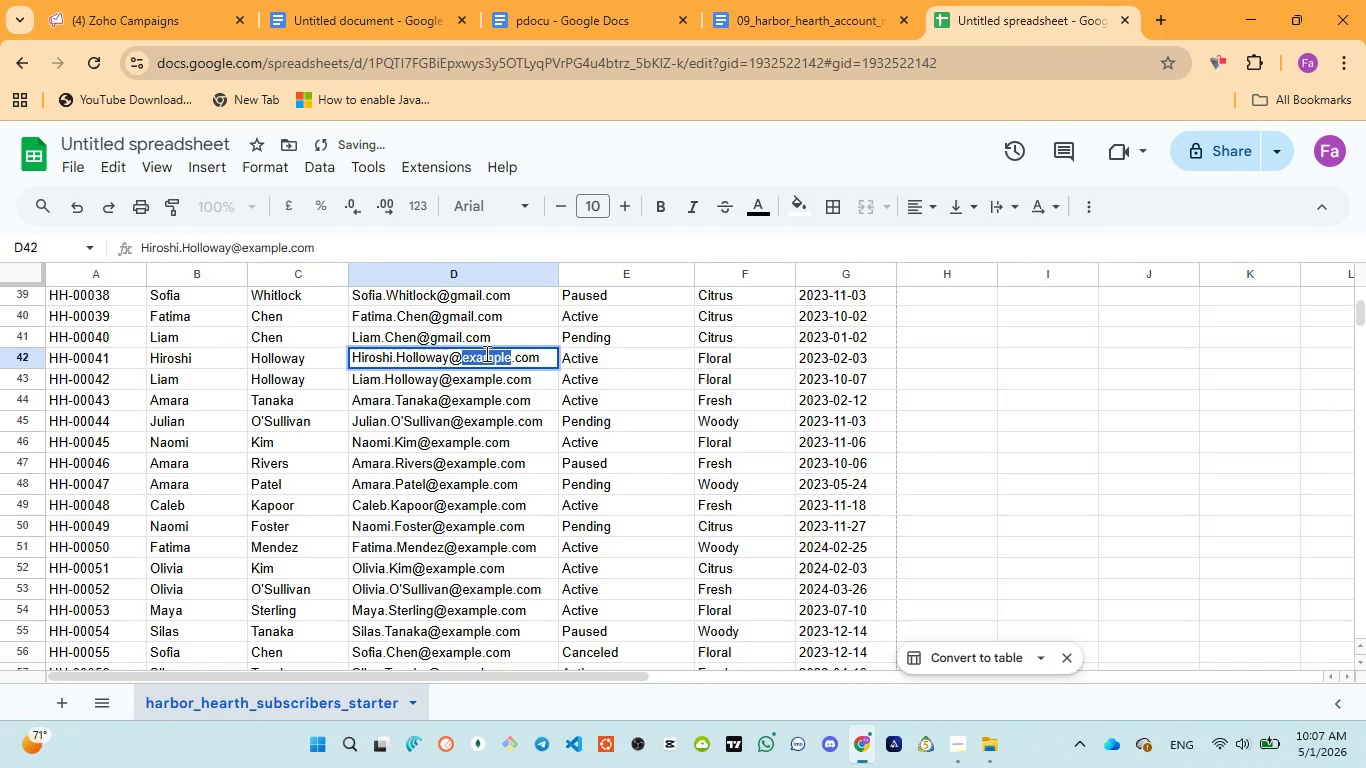 
key(Control+V)
 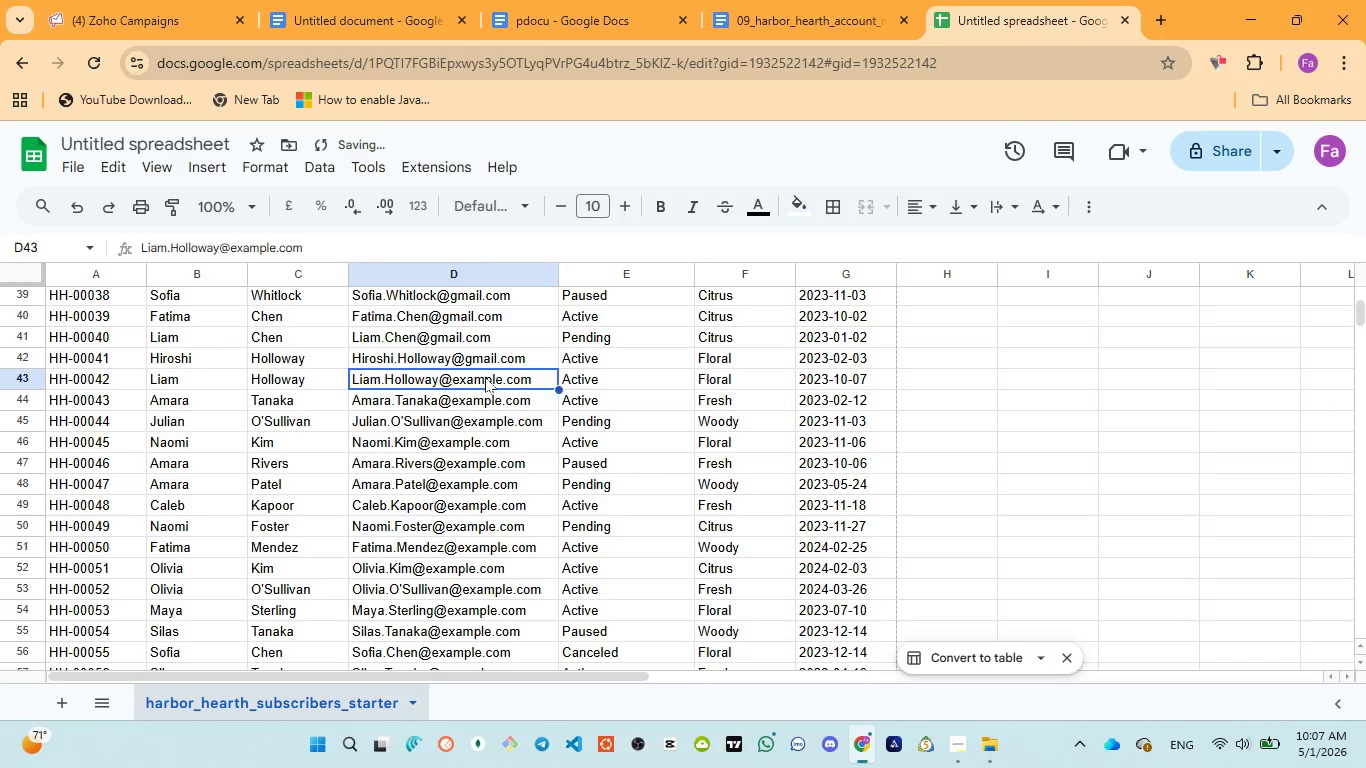 
double_click([485, 377])
 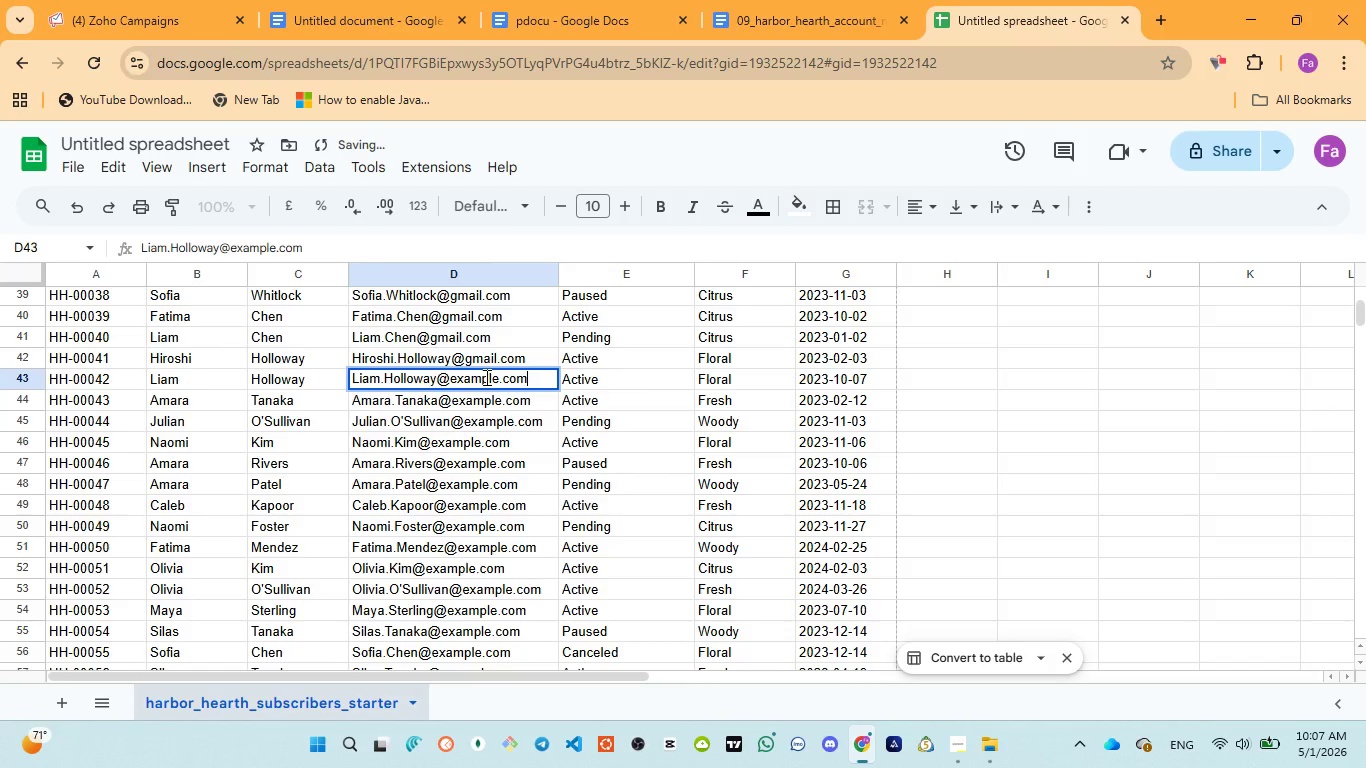 
triple_click([485, 377])
 